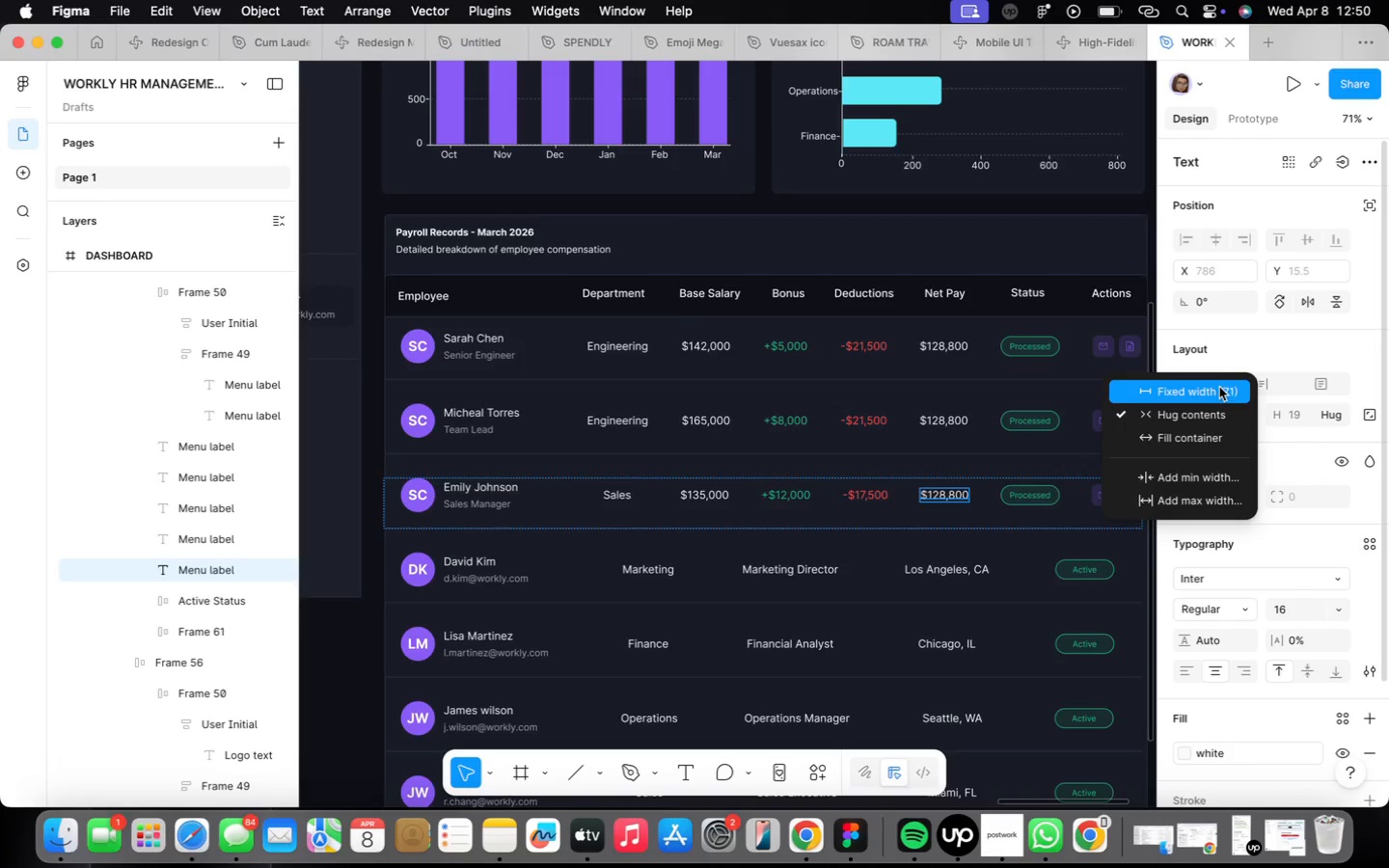 
left_click([1219, 387])
 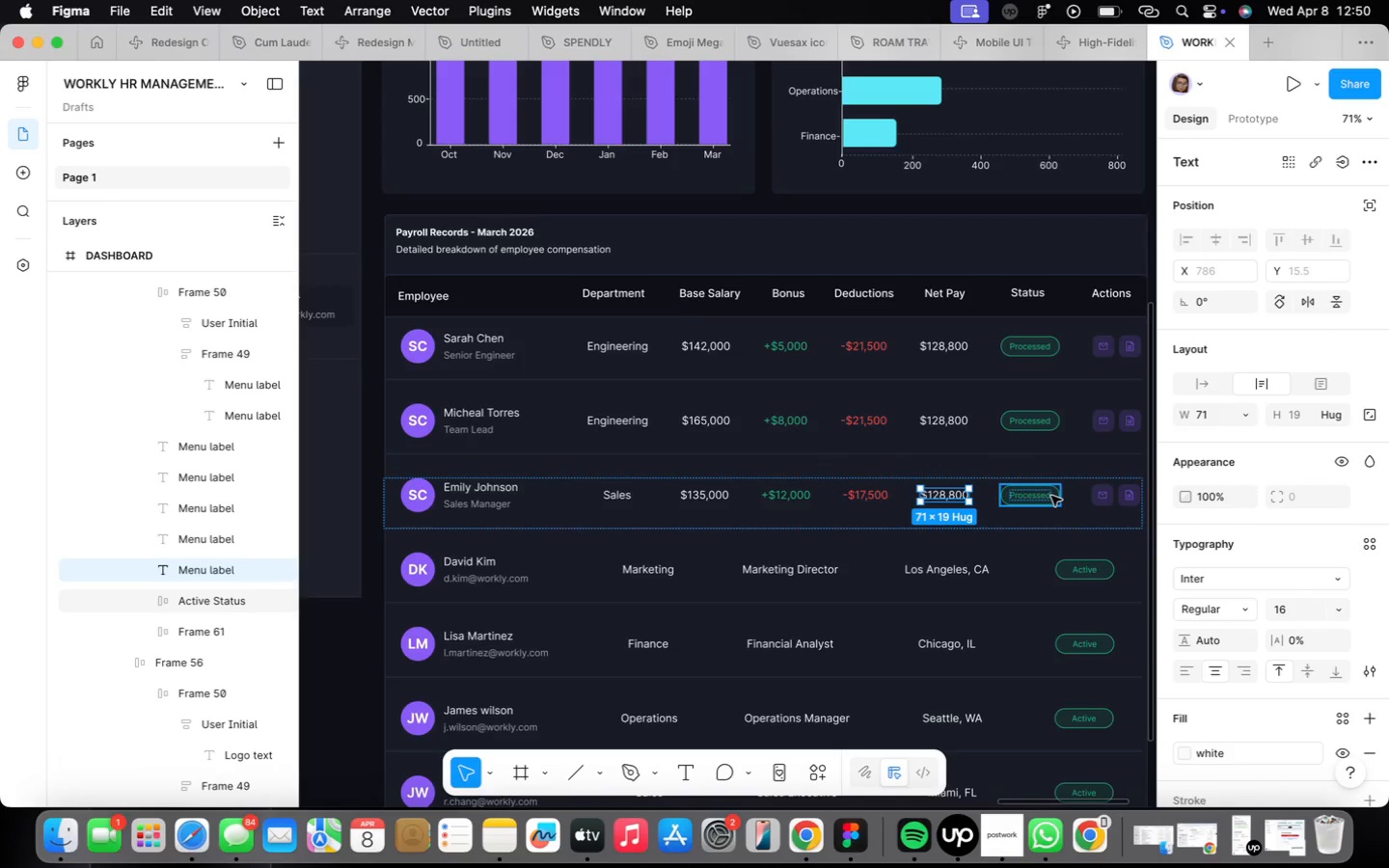 
left_click([1052, 496])
 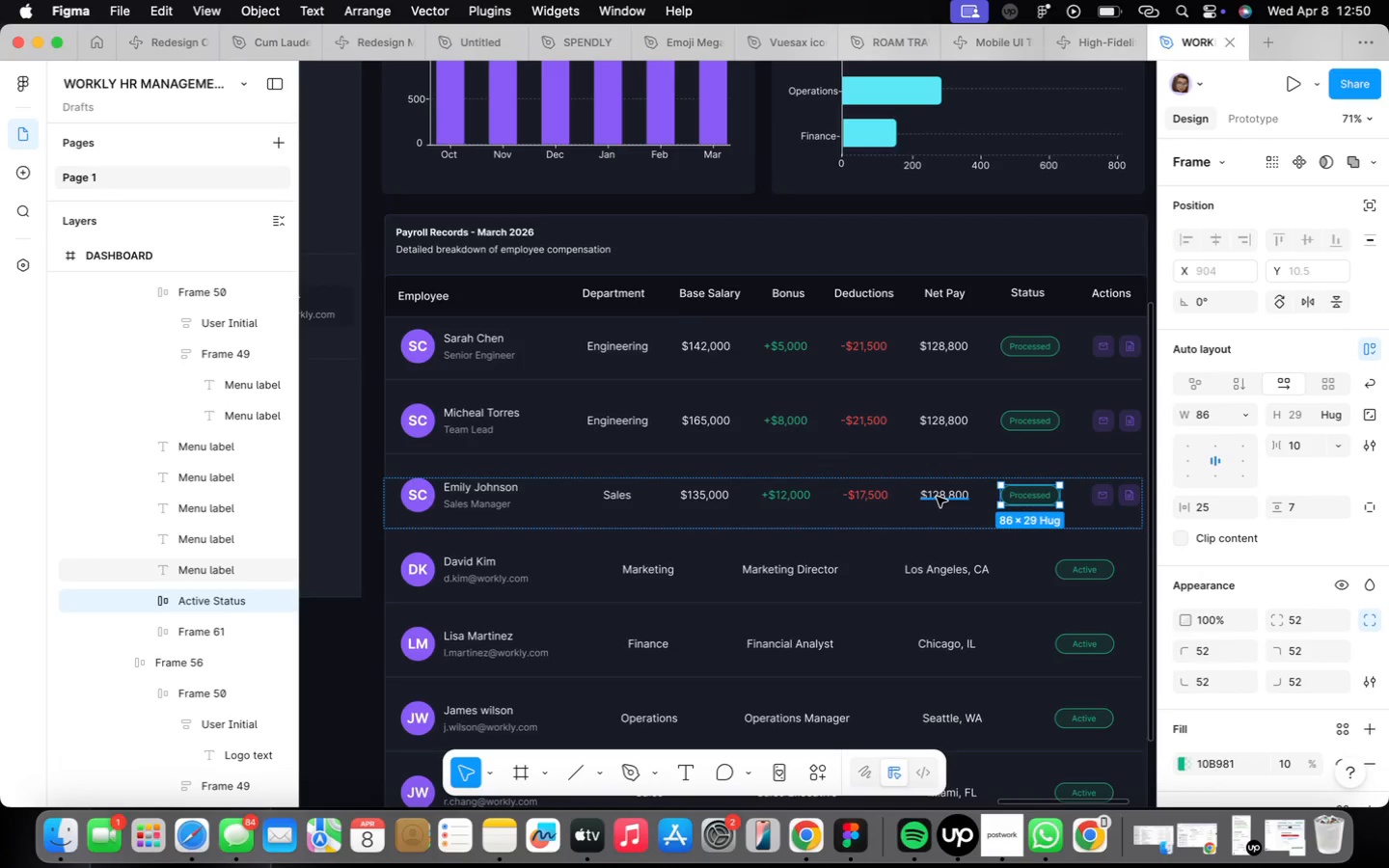 
wait(7.22)
 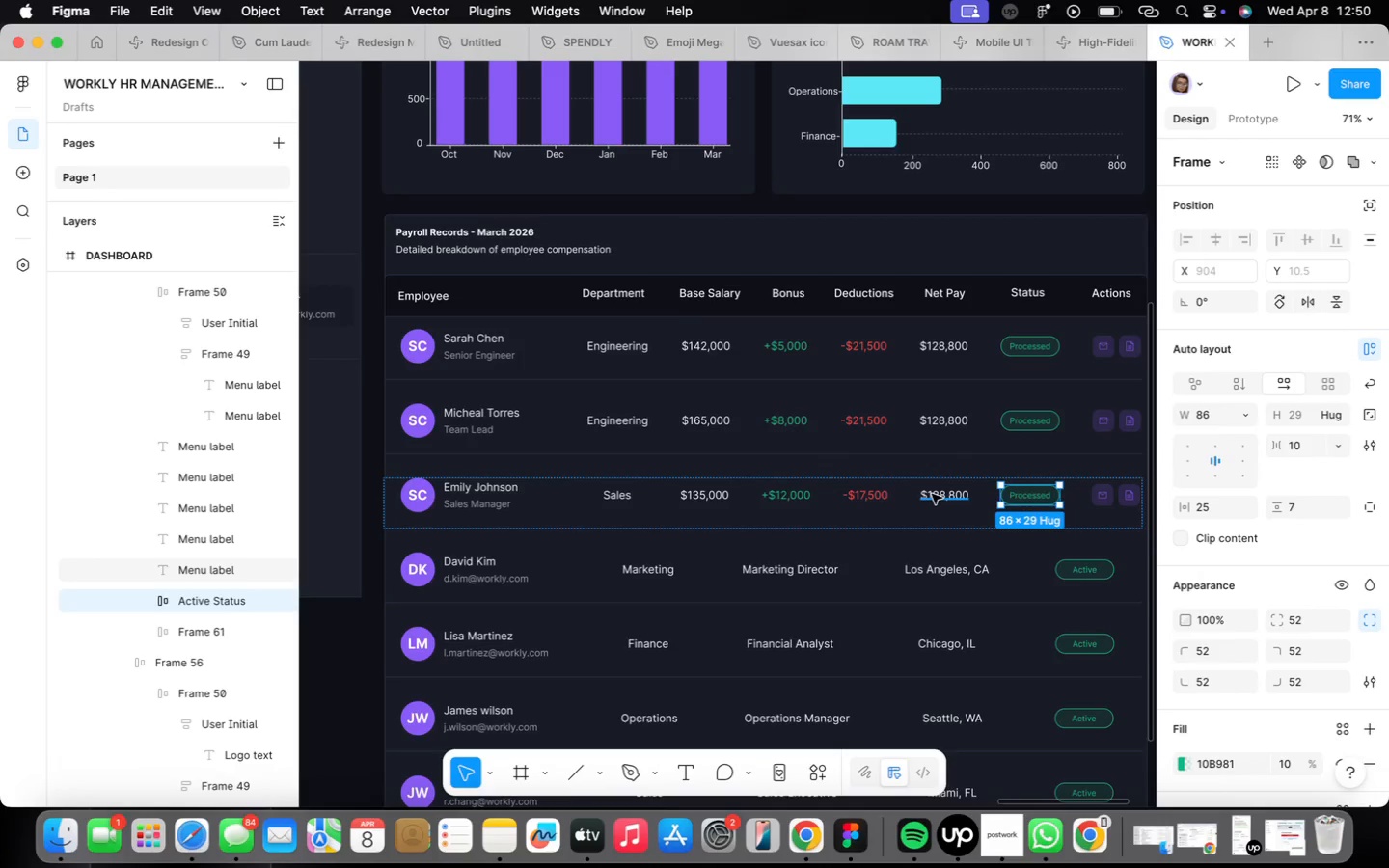 
double_click([957, 418])
 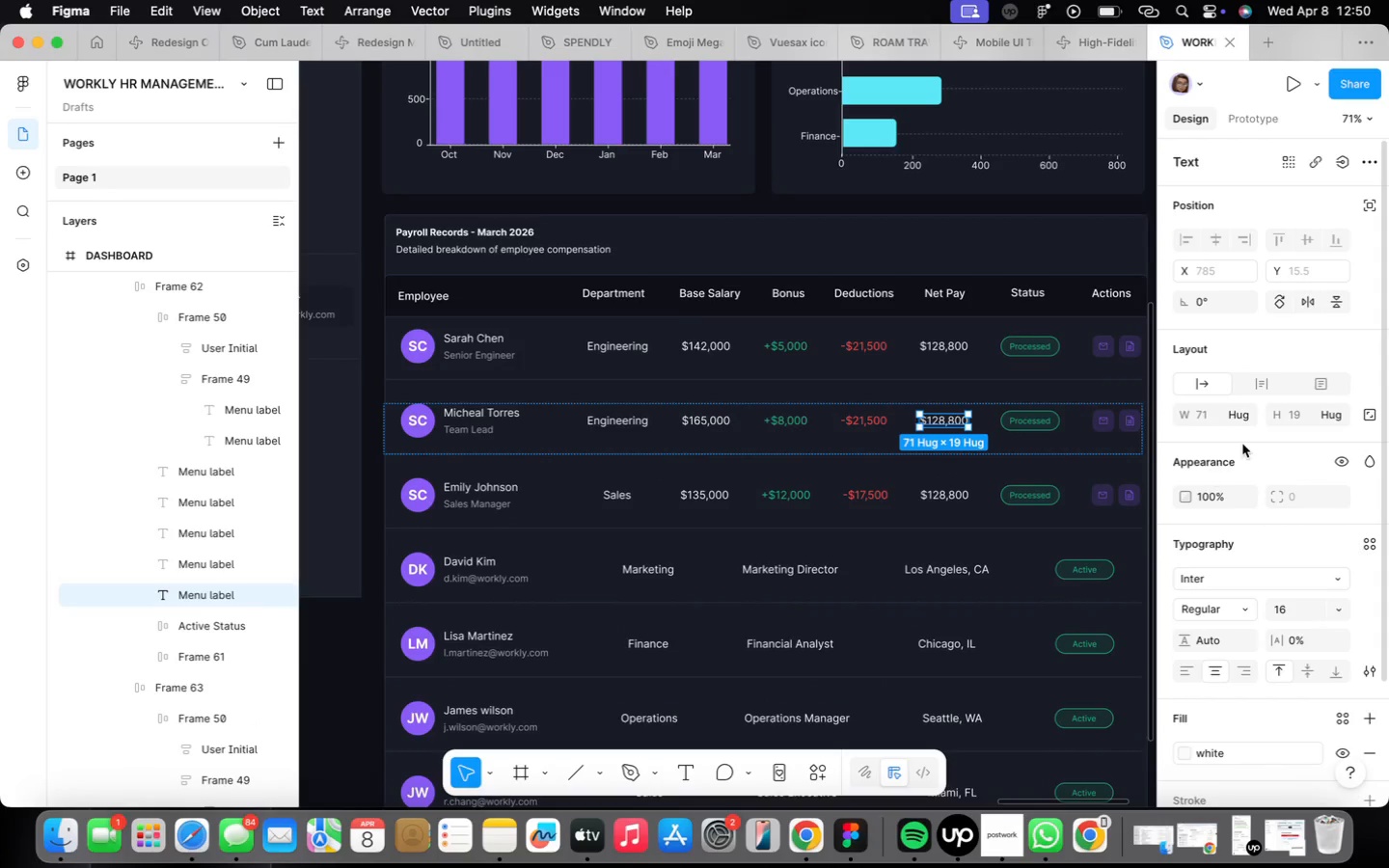 
left_click([1246, 407])
 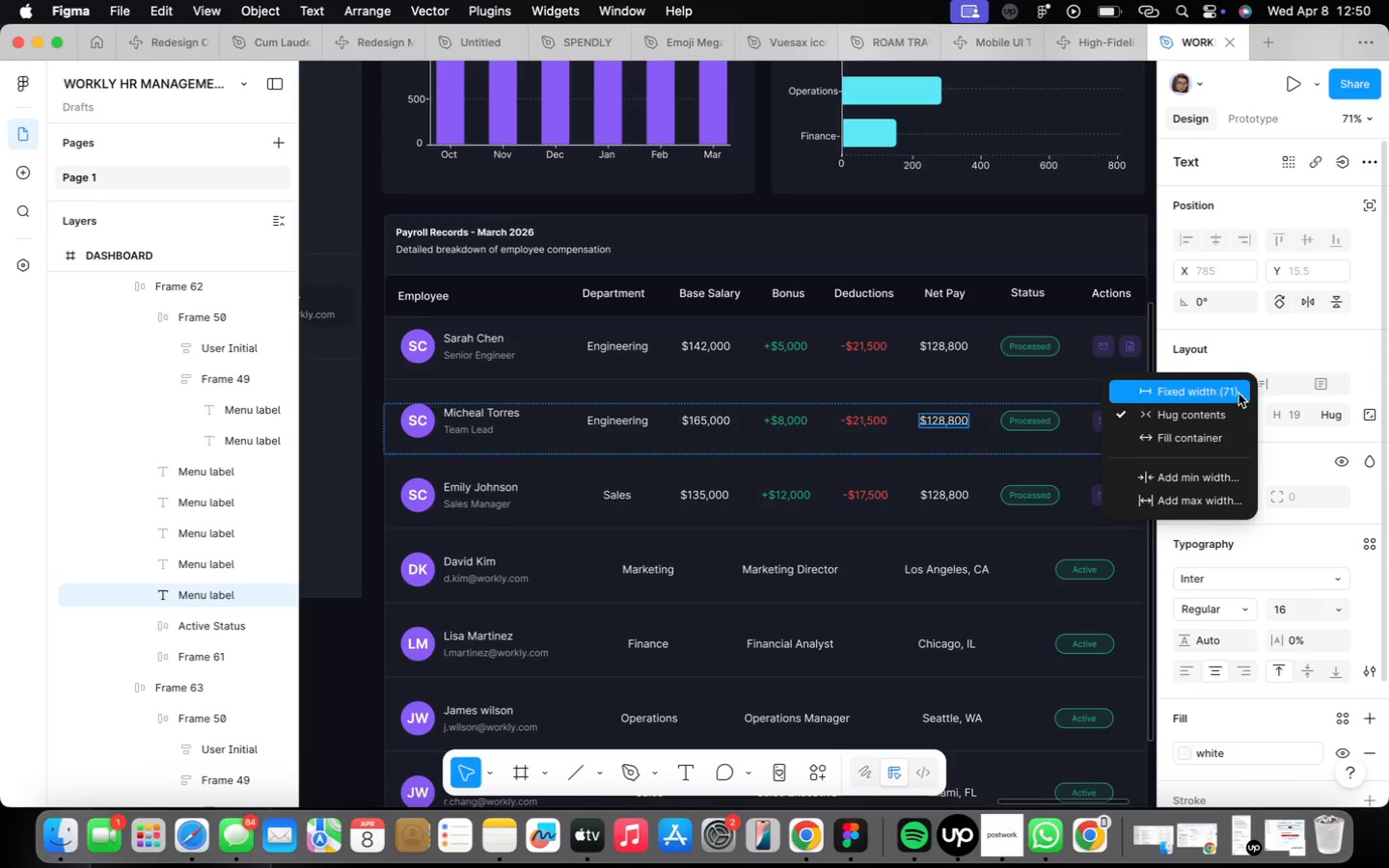 
left_click([1239, 393])
 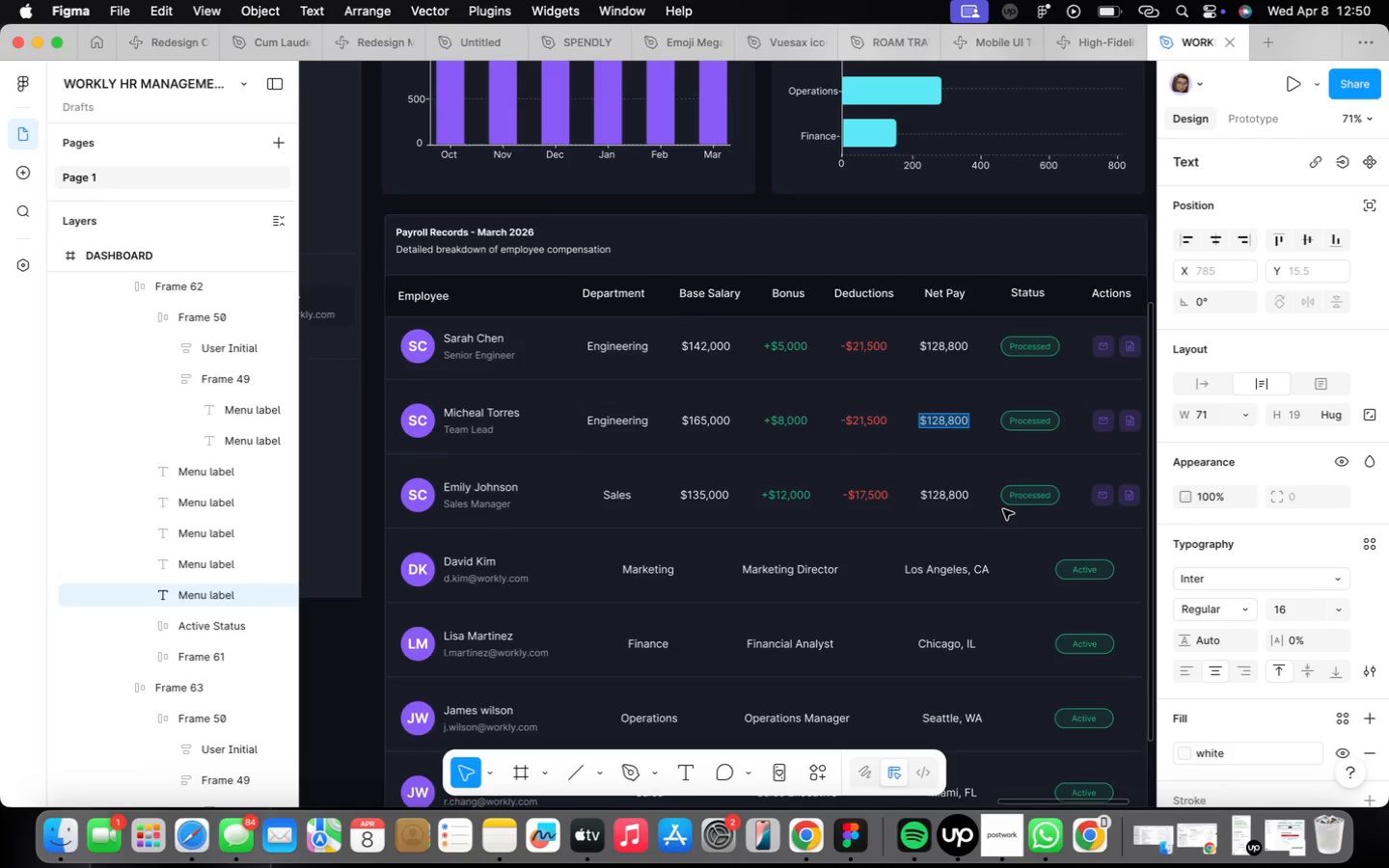 
key(Shift+ShiftLeft)
 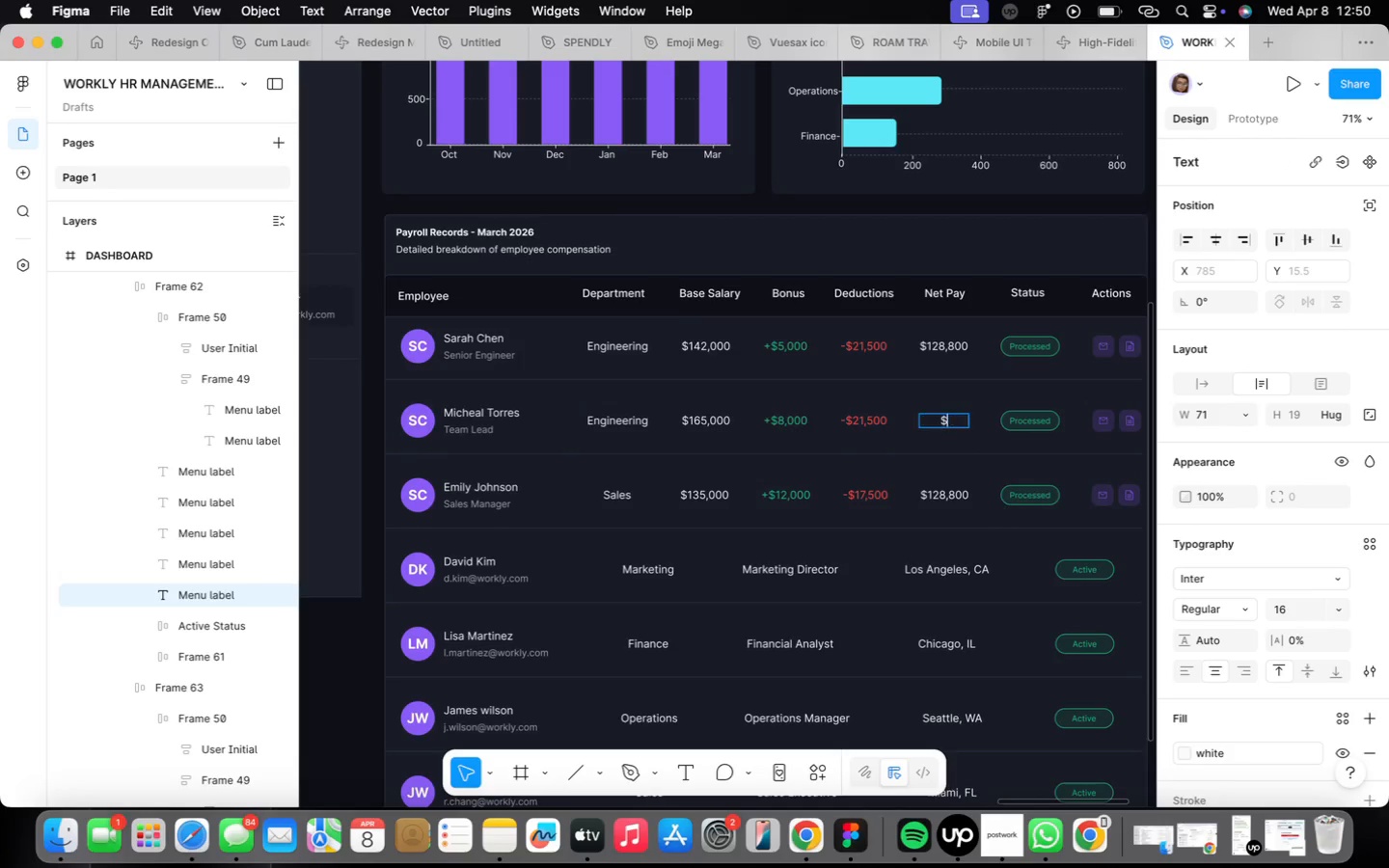 
key(Shift+4)
 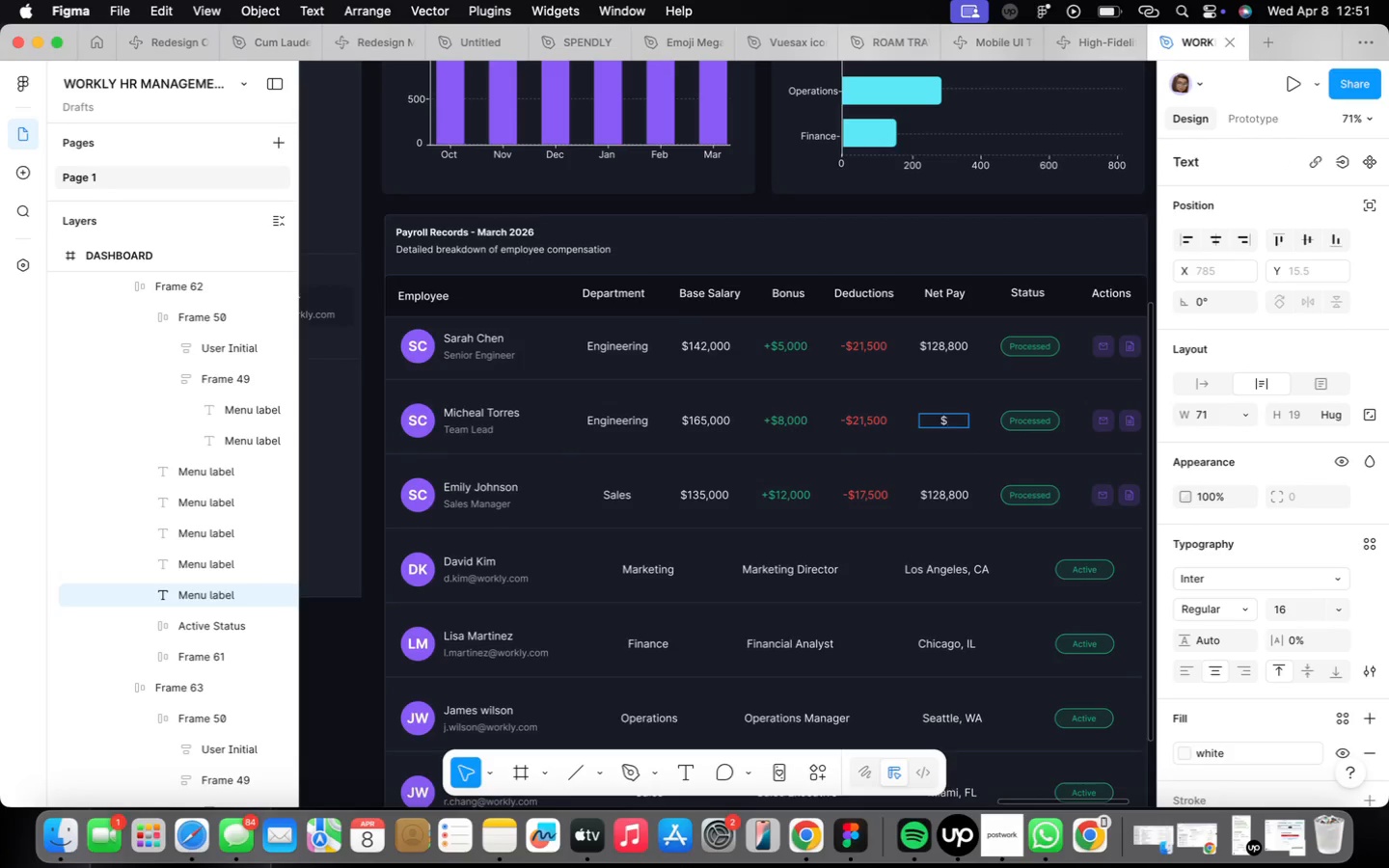 
type(151,500)
 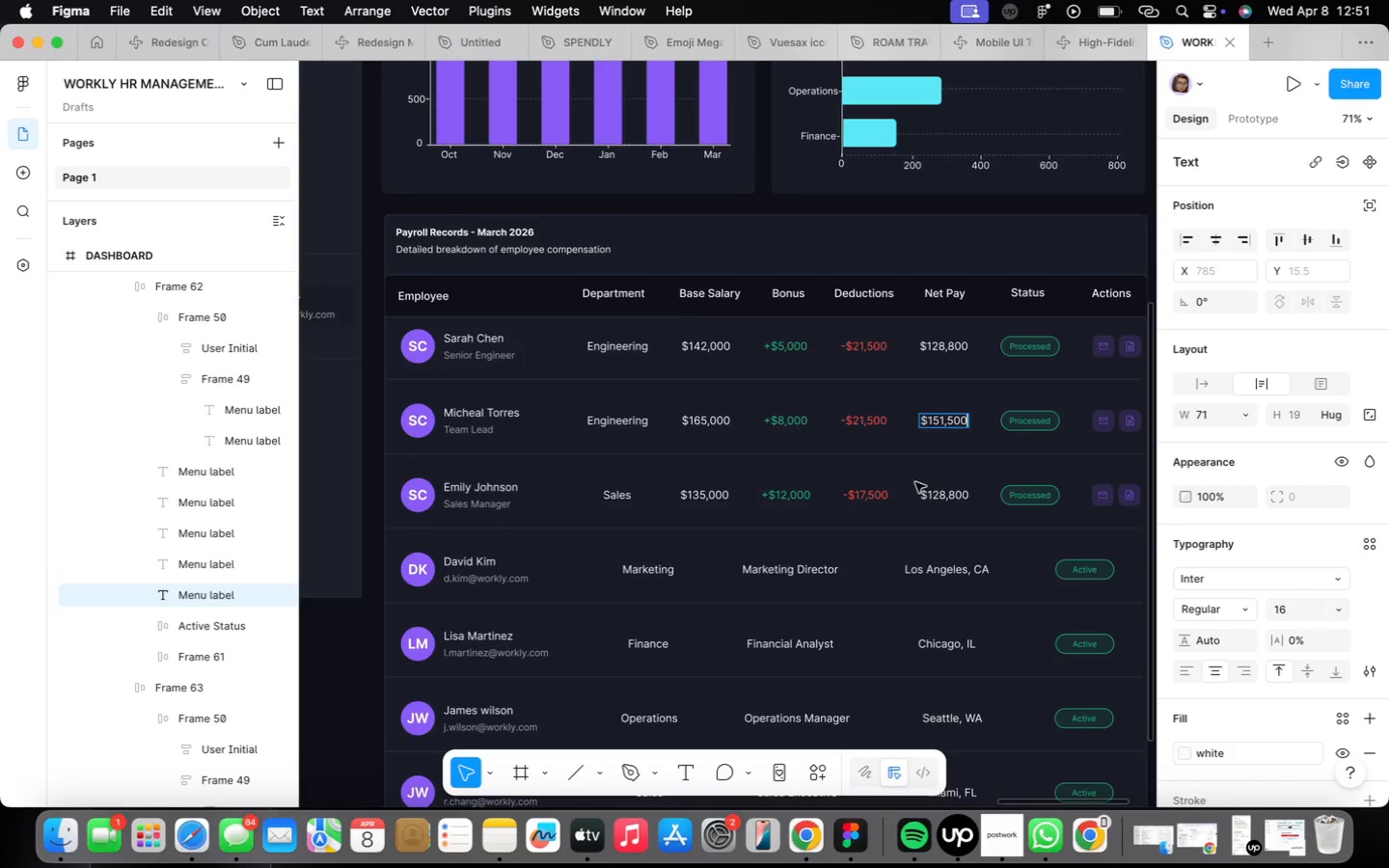 
double_click([932, 489])
 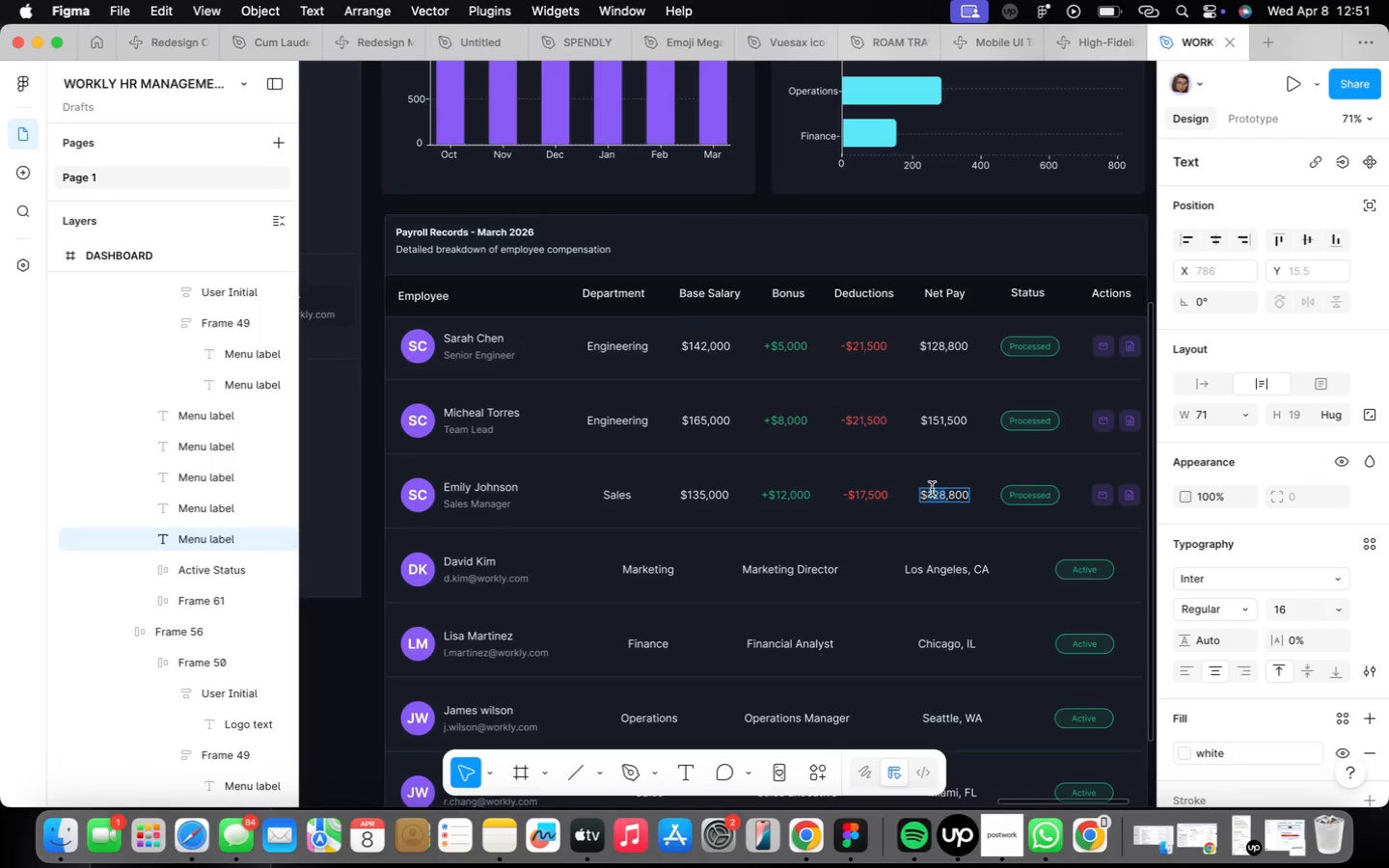 
type($121)
 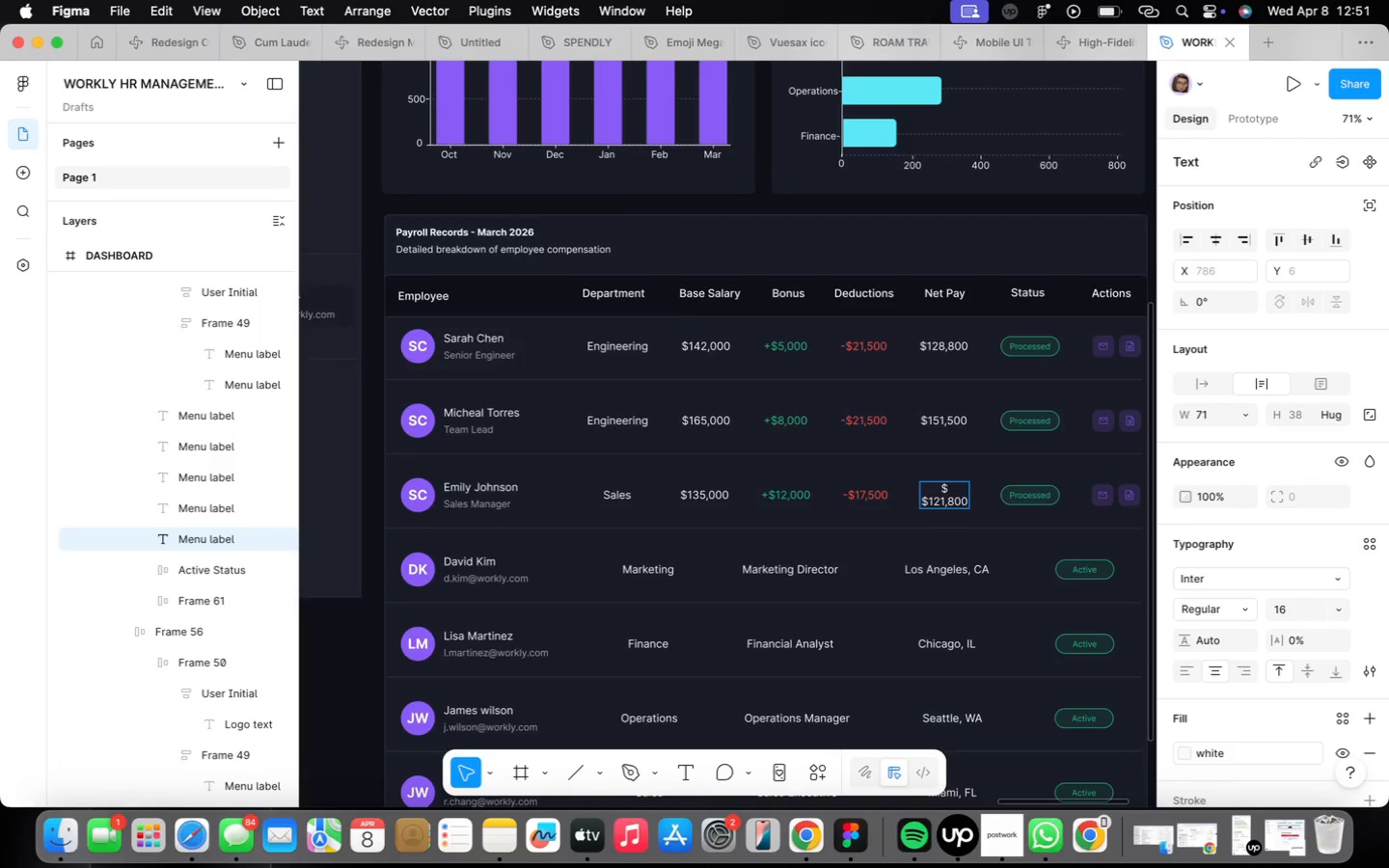 
key(ArrowRight)
 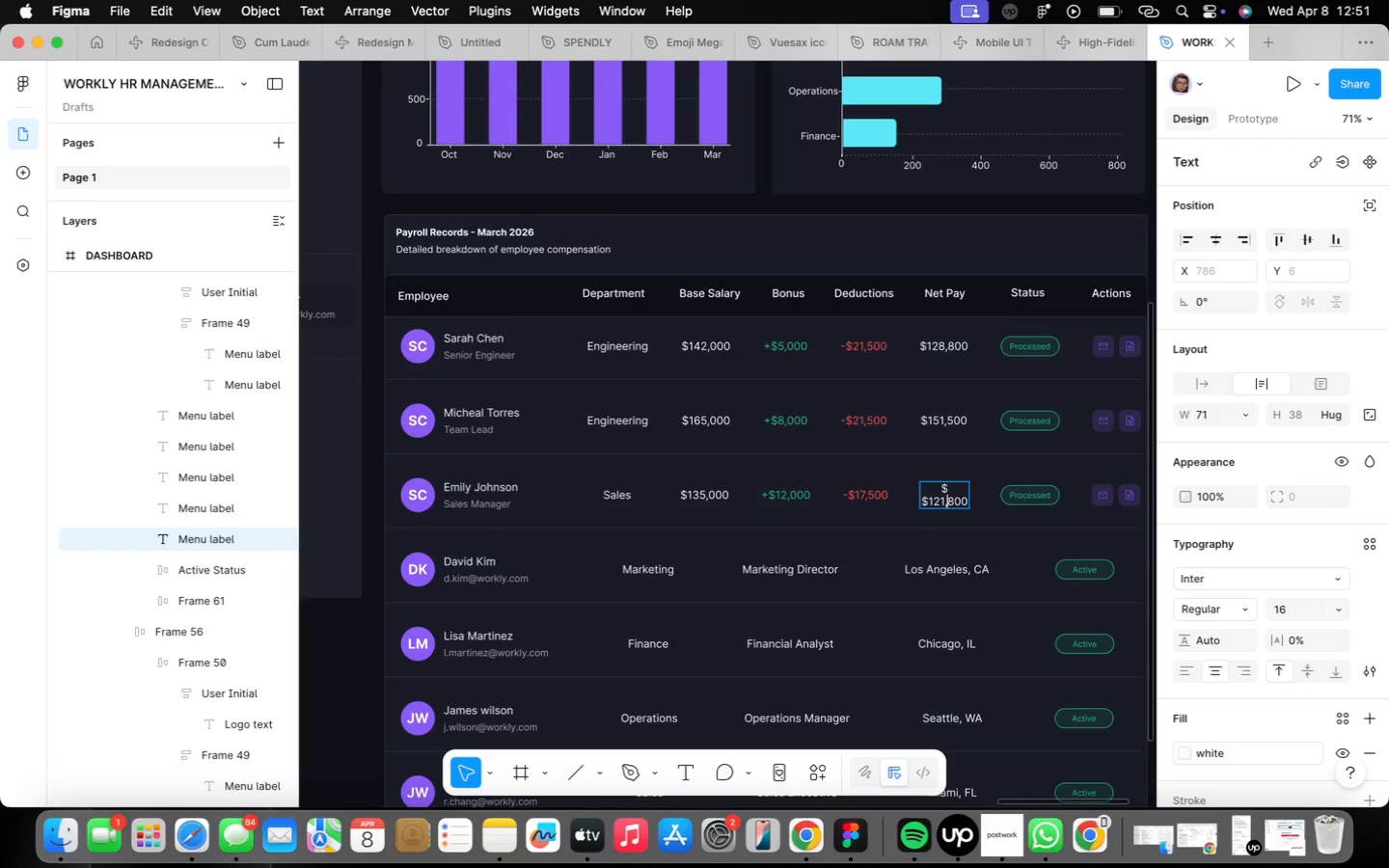 
key(ArrowRight)
 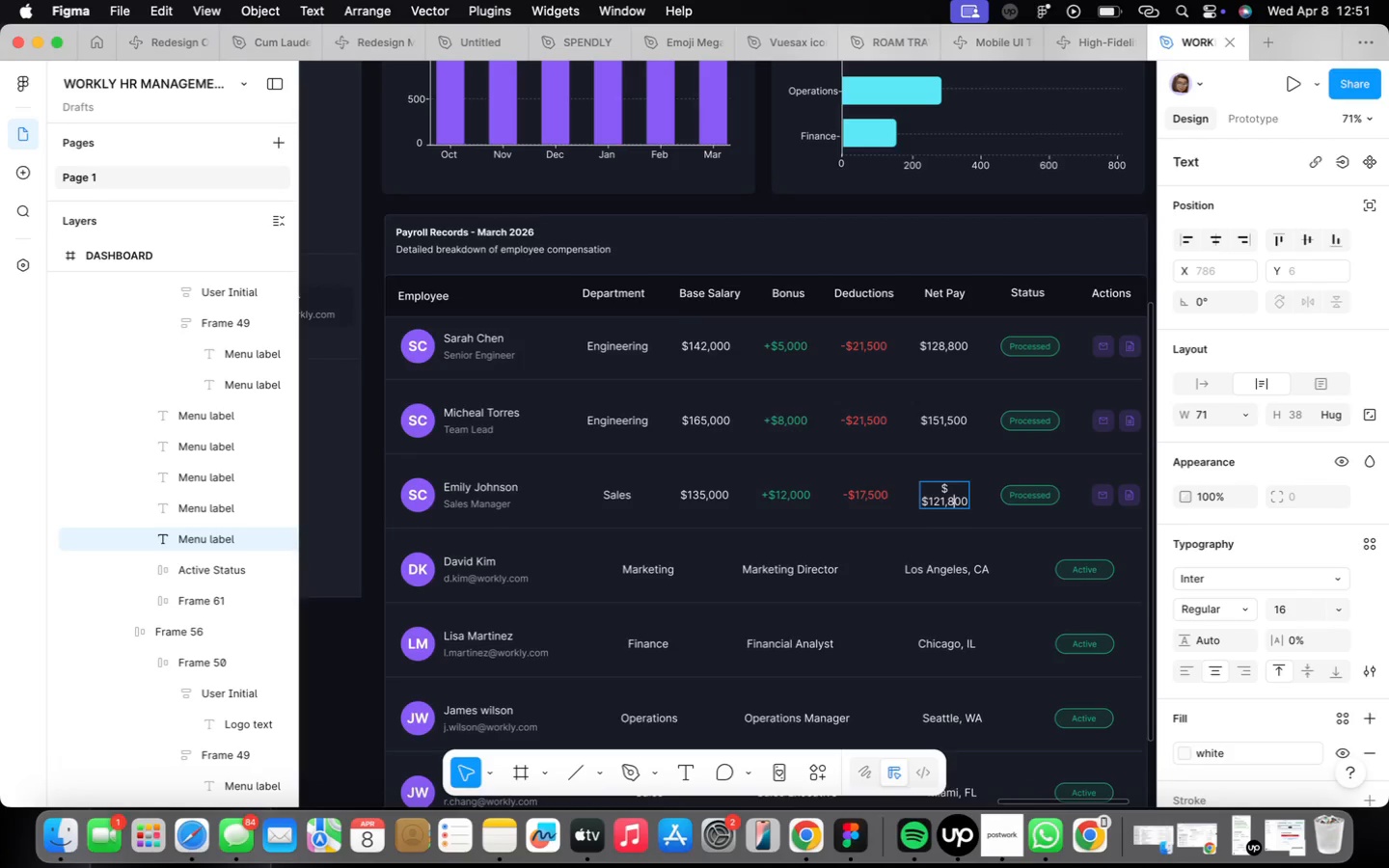 
key(ArrowUp)
 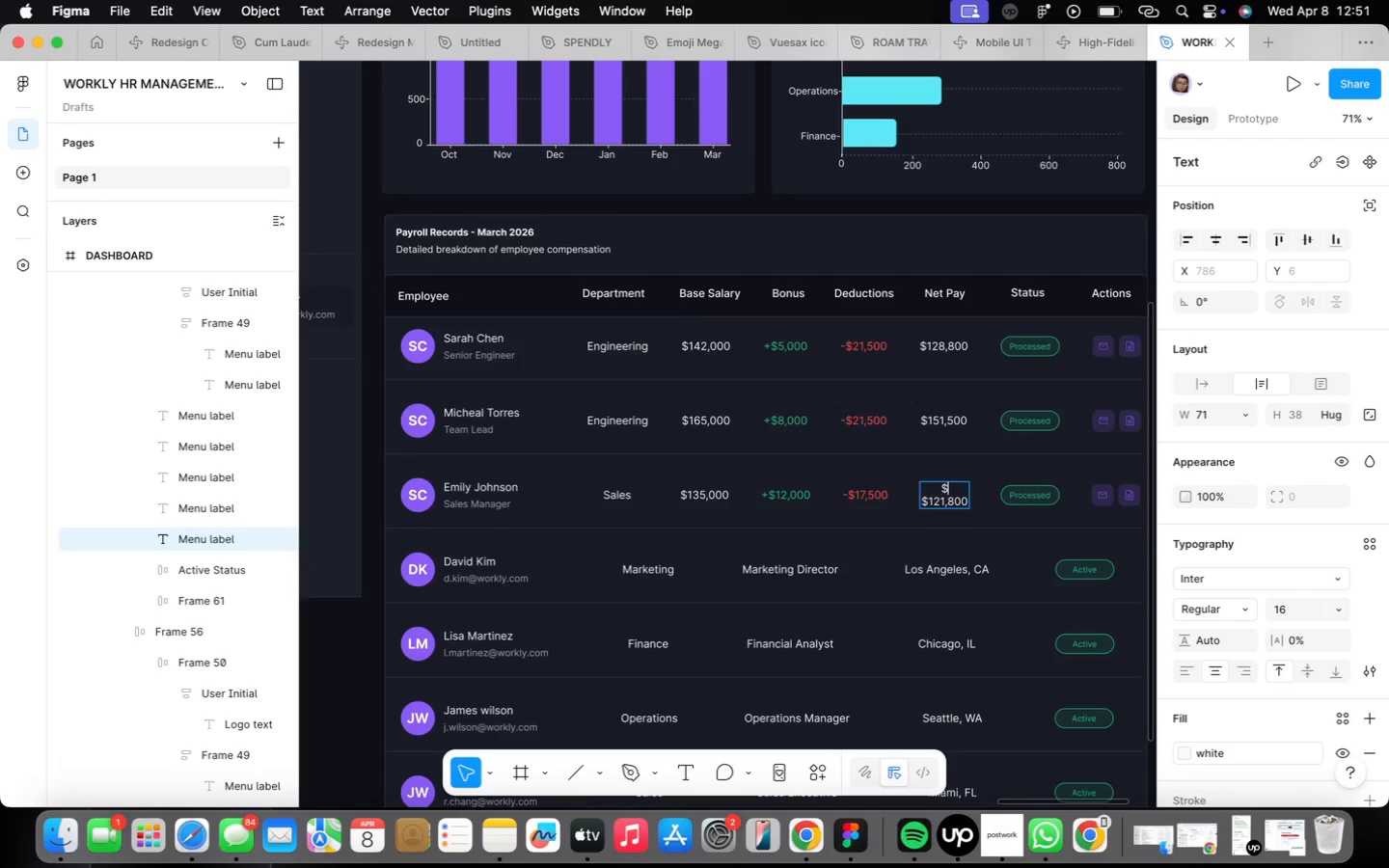 
key(Backspace)
 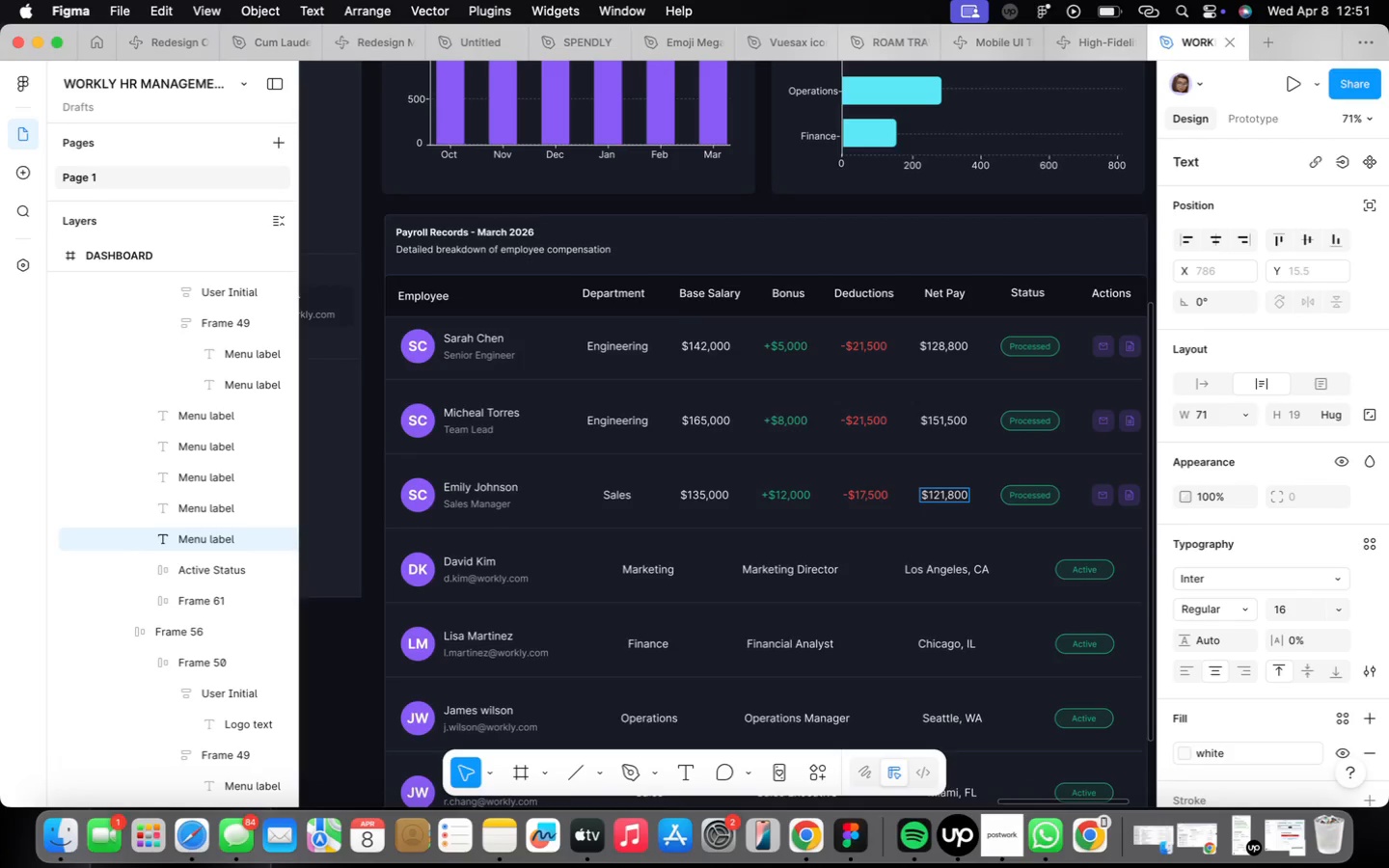 
key(ArrowRight)
 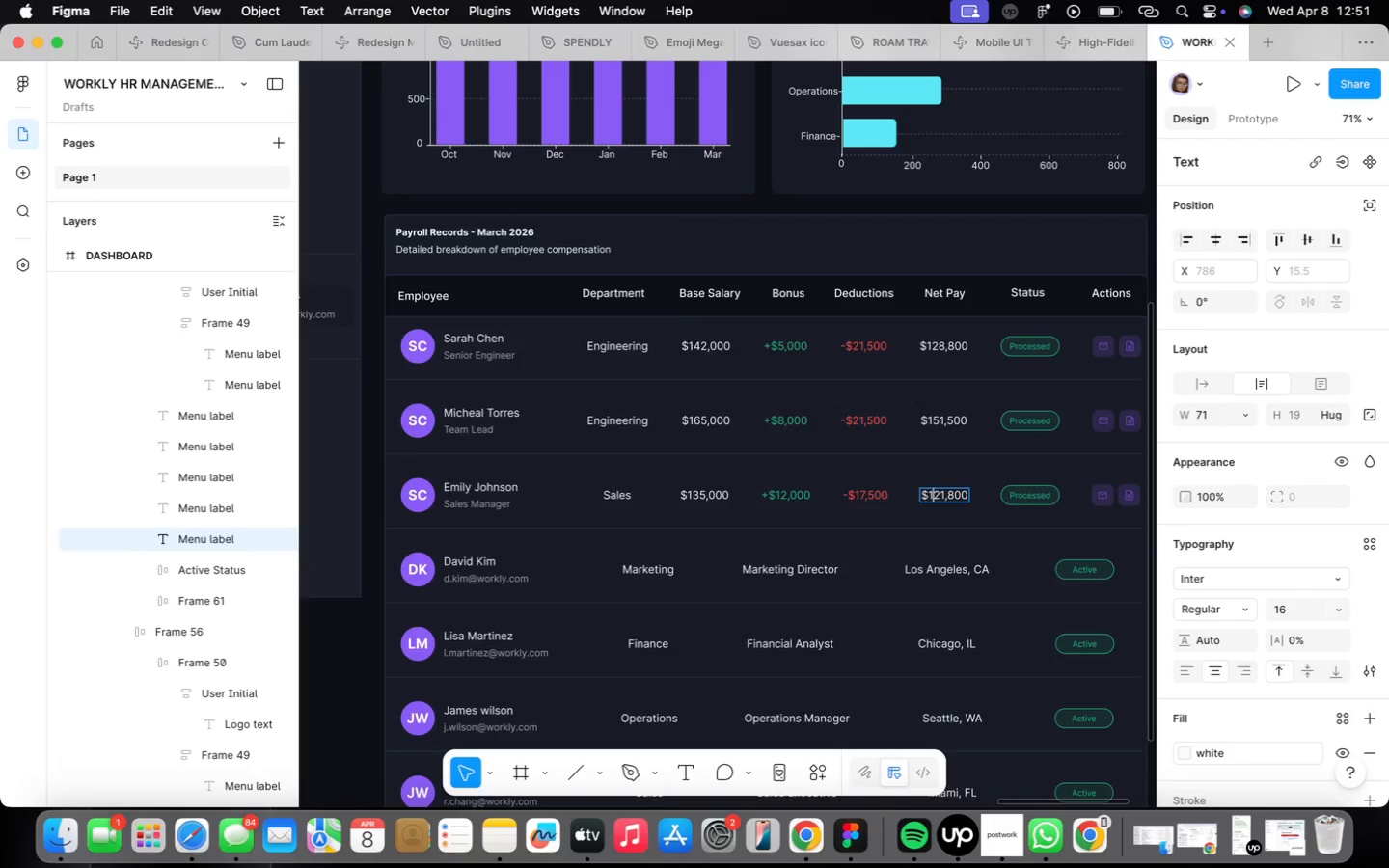 
key(ArrowRight)
 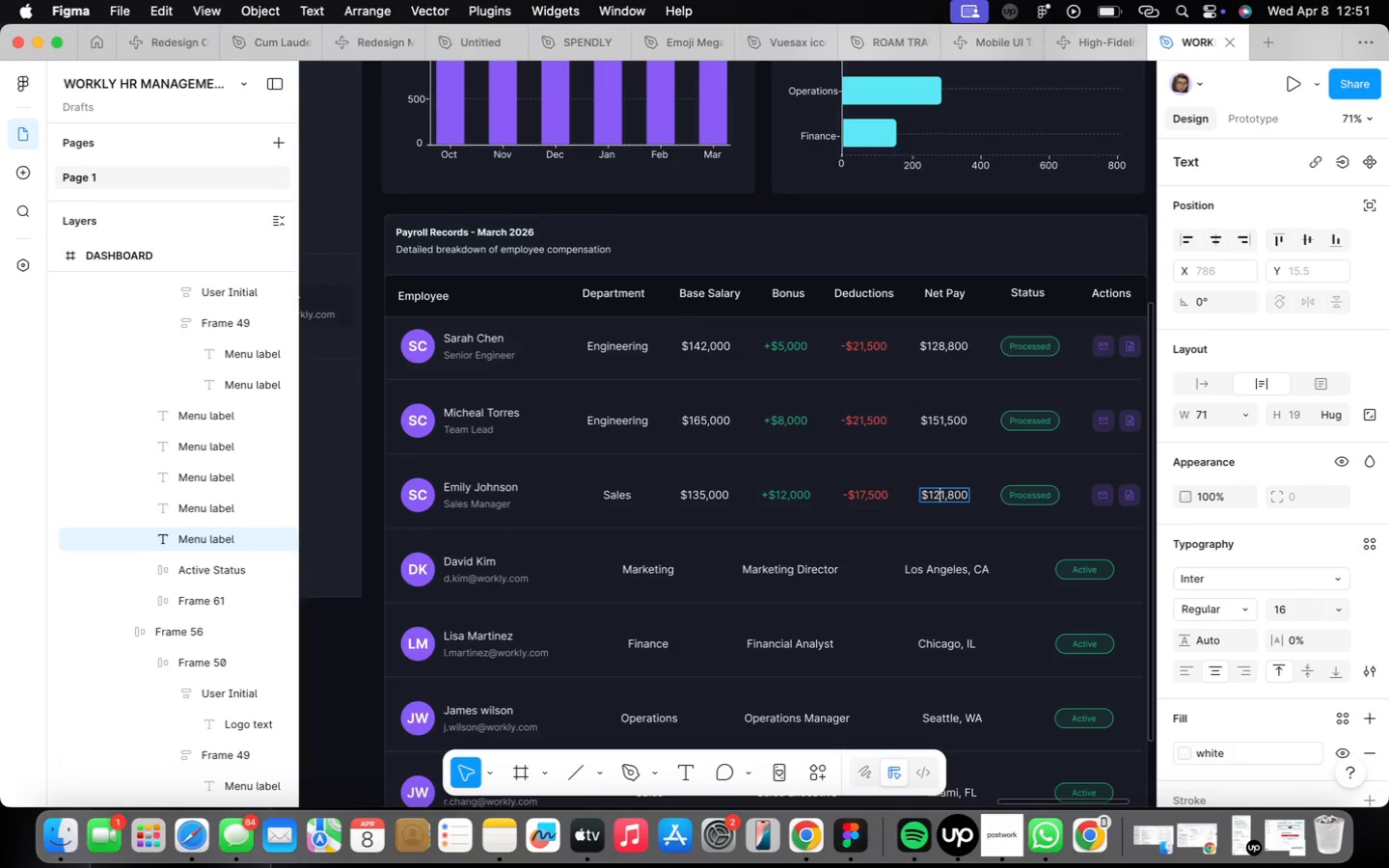 
key(ArrowRight)
 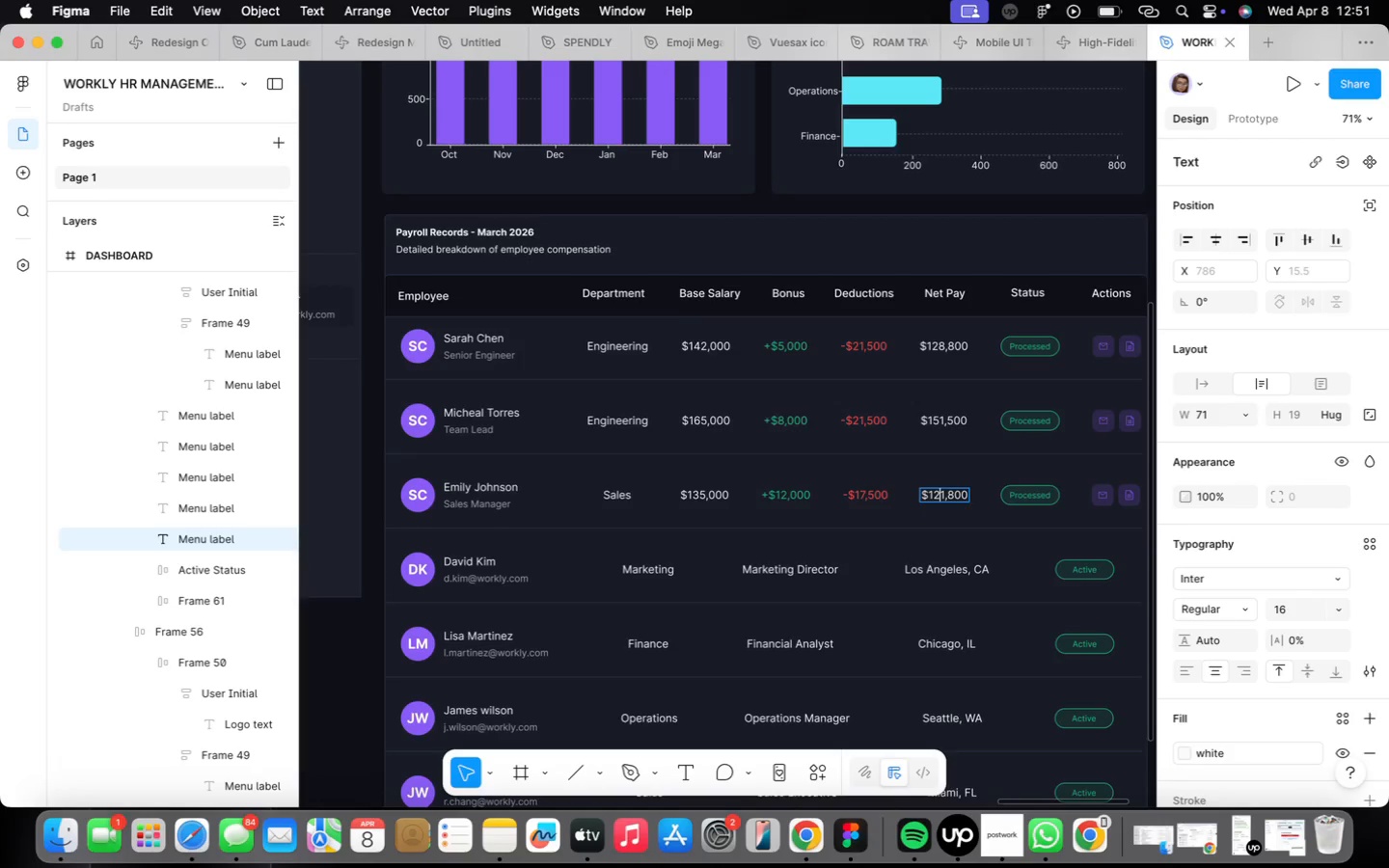 
key(ArrowRight)
 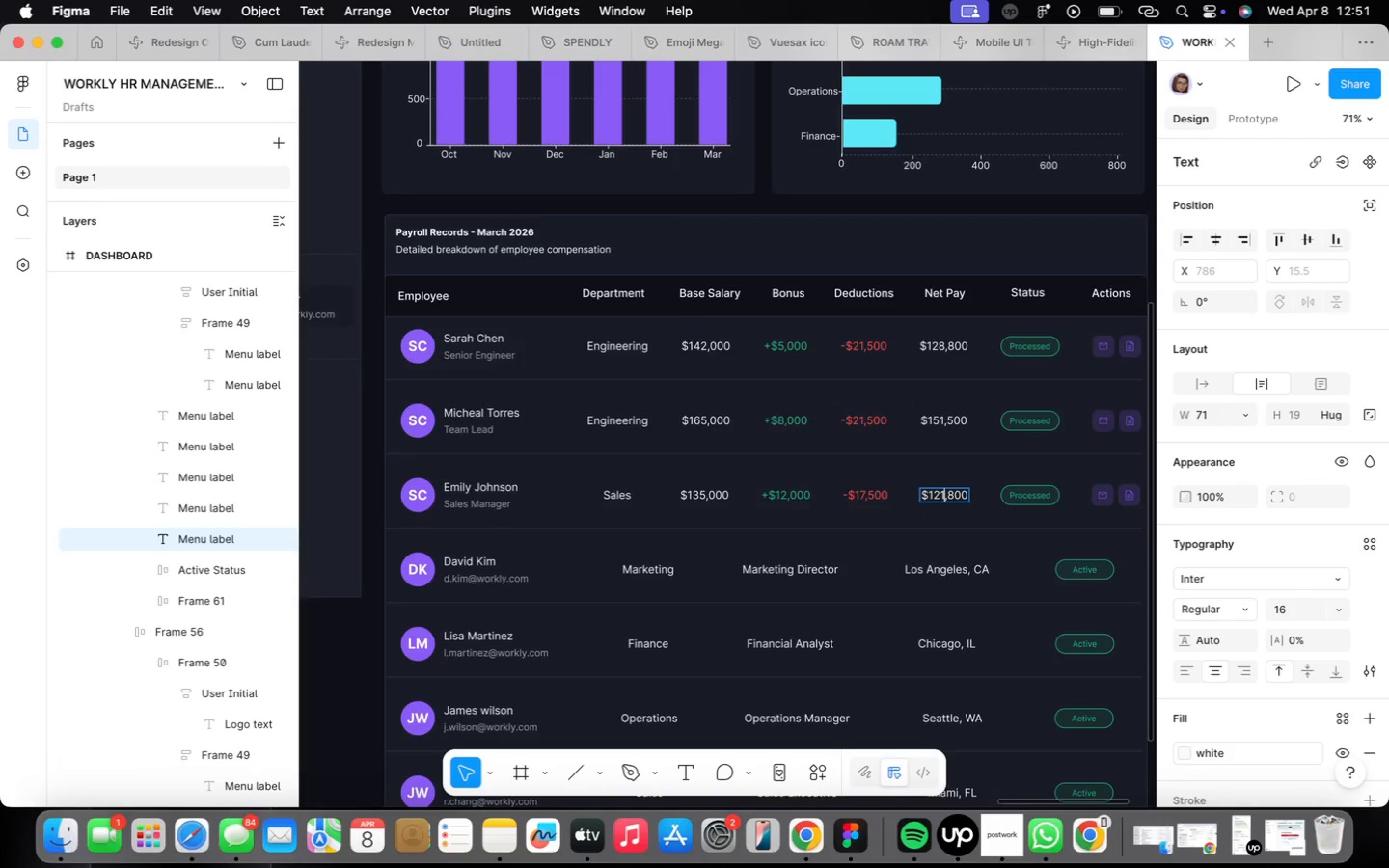 
key(ArrowRight)
 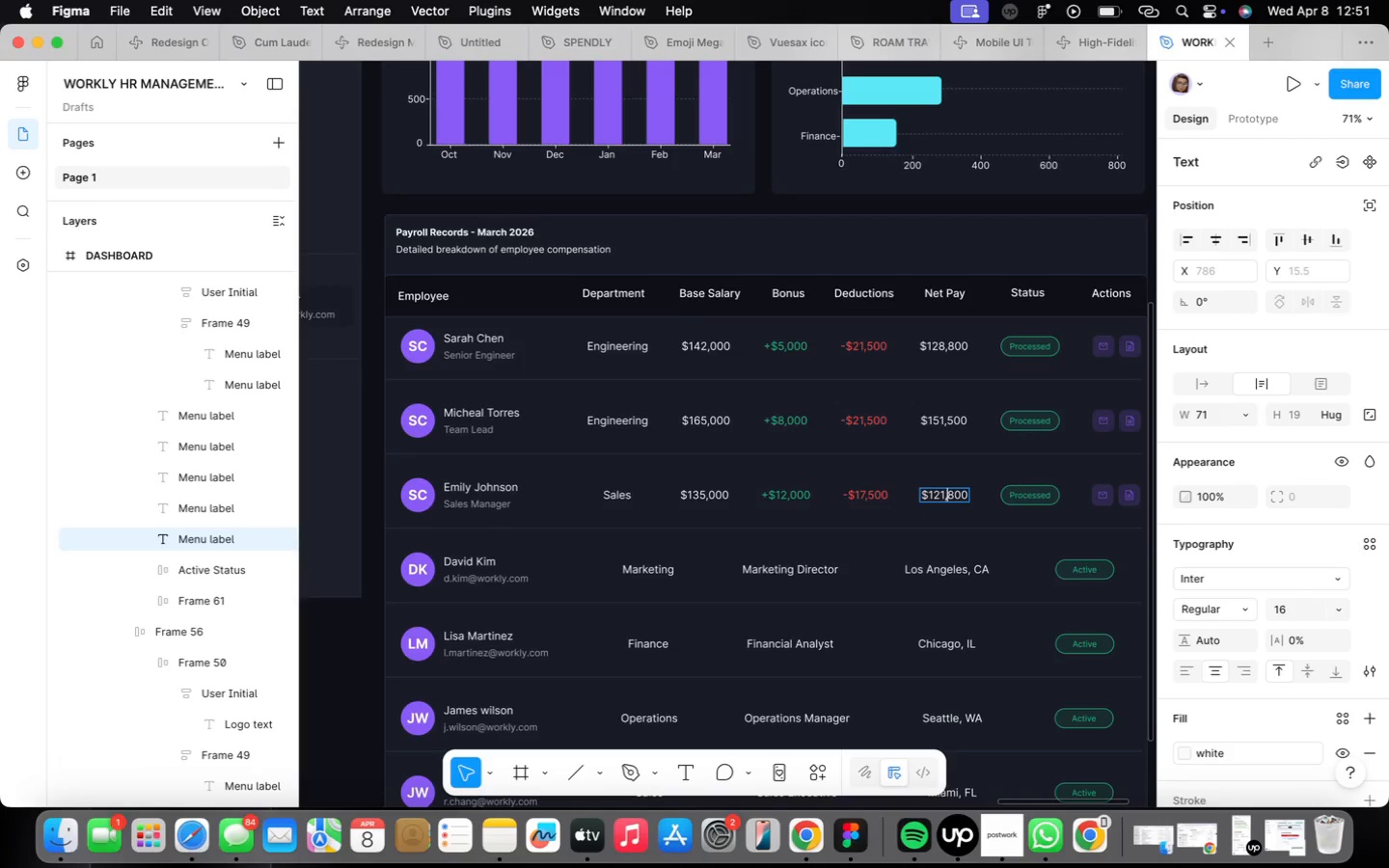 
key(ArrowRight)
 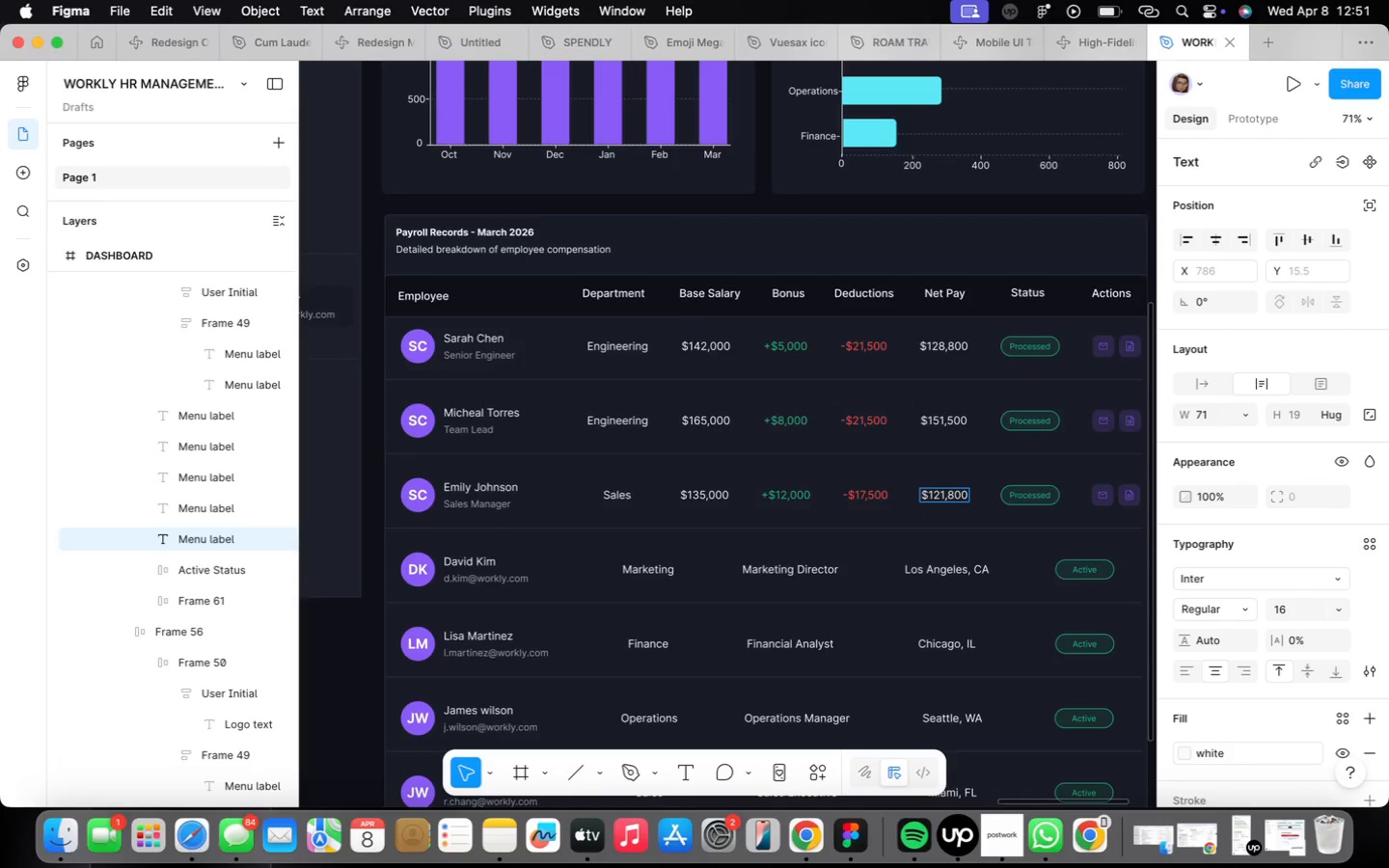 
key(Backspace)
 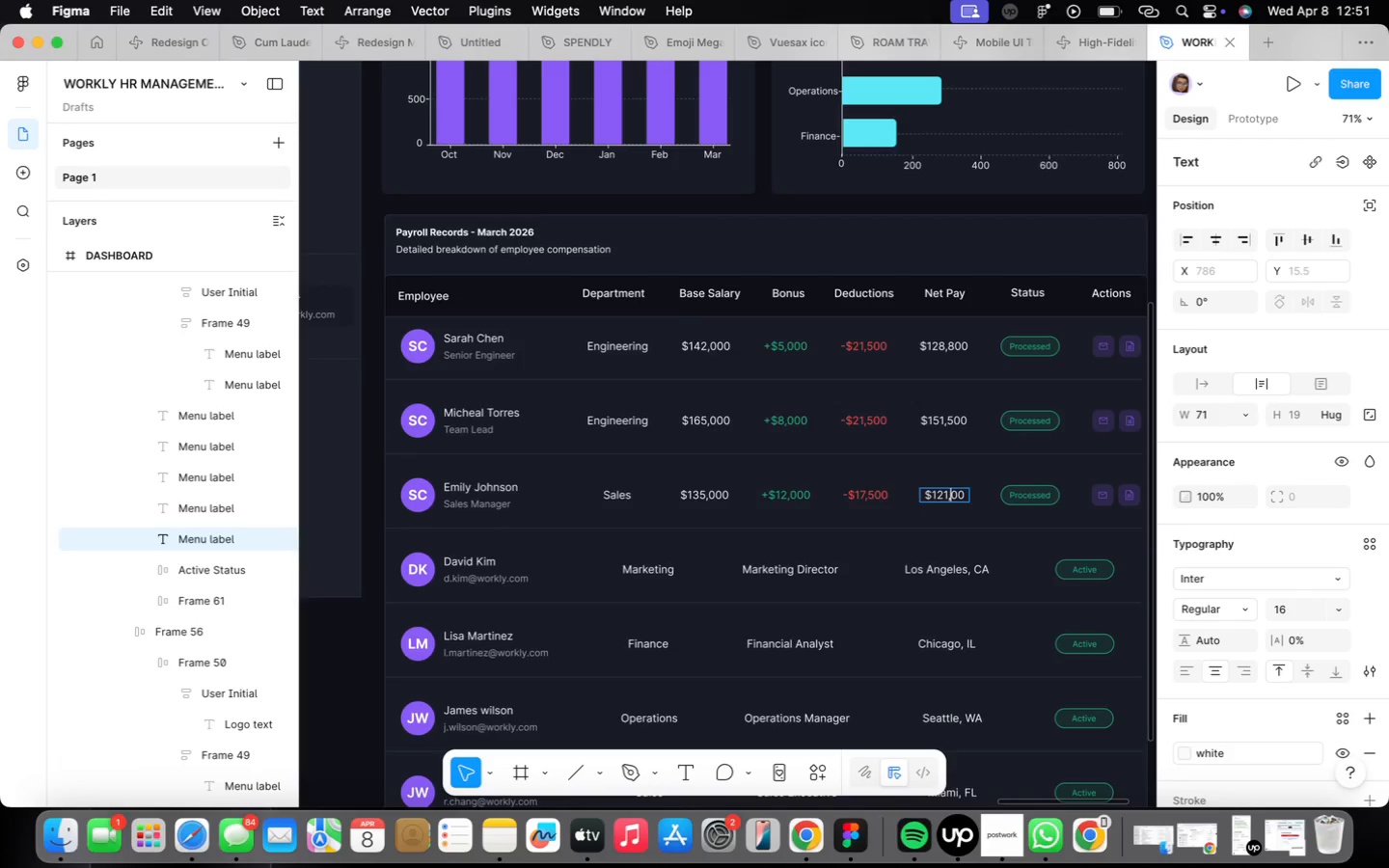 
key(4)
 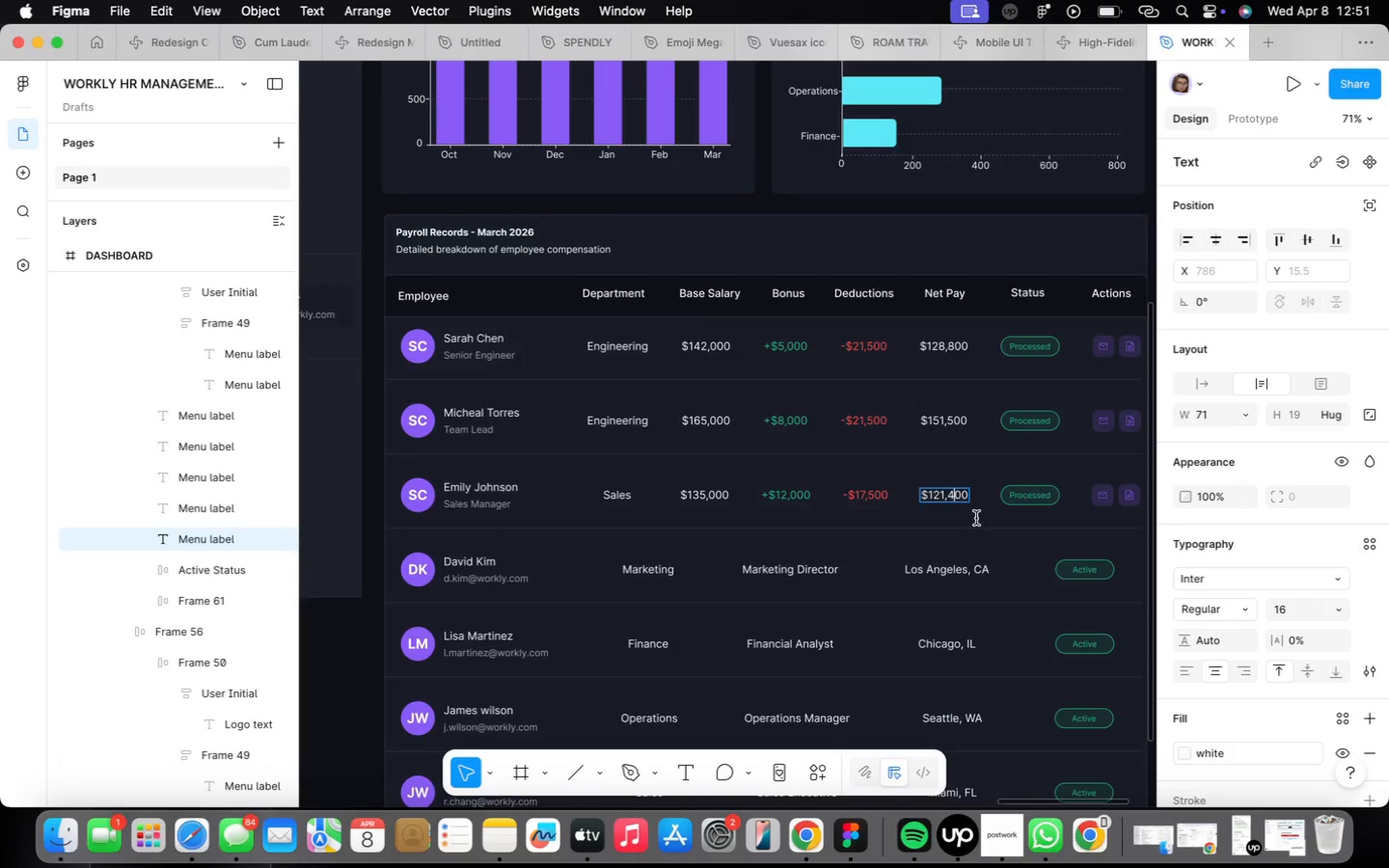 
wait(5.97)
 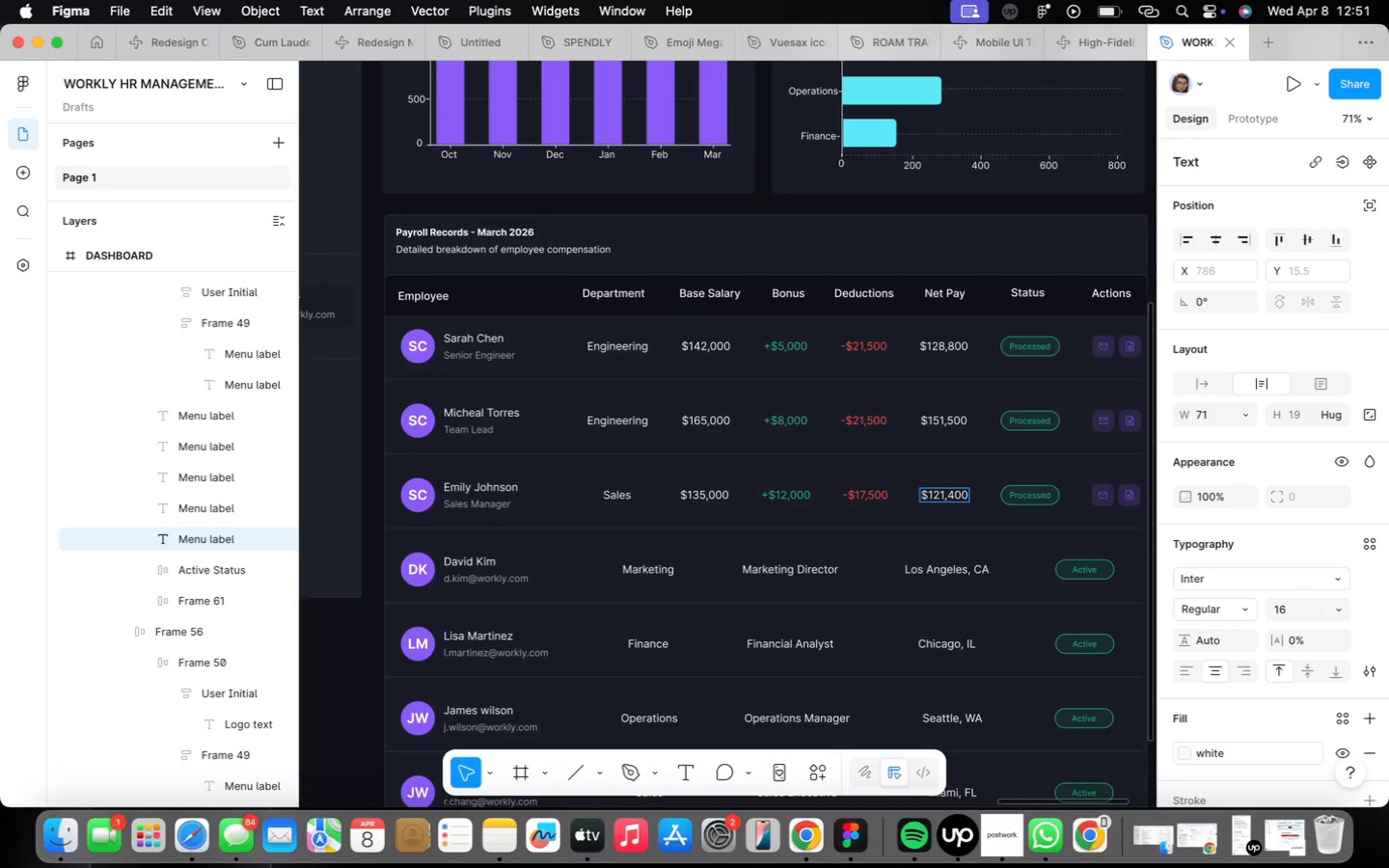 
key(ArrowLeft)
 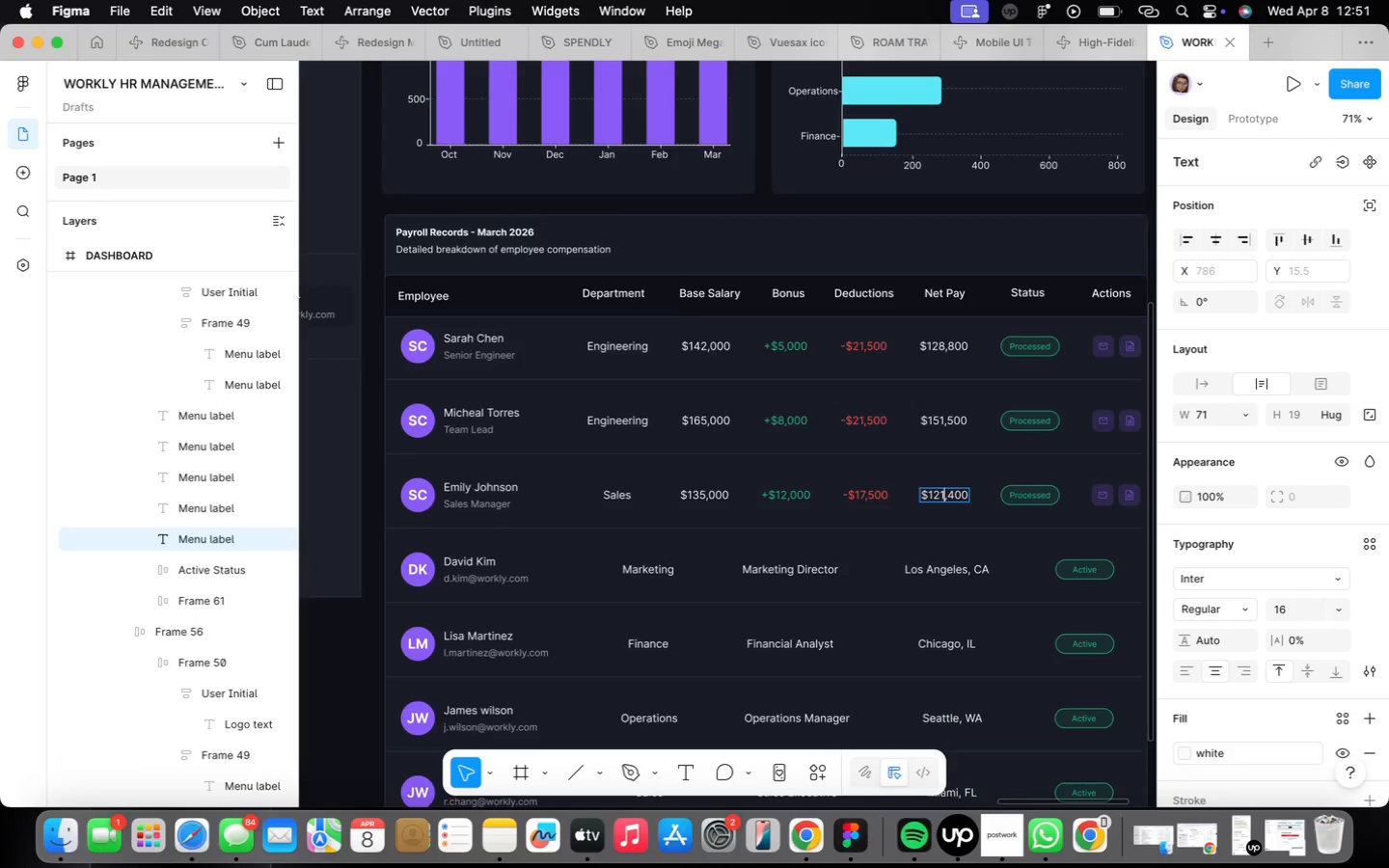 
key(ArrowLeft)
 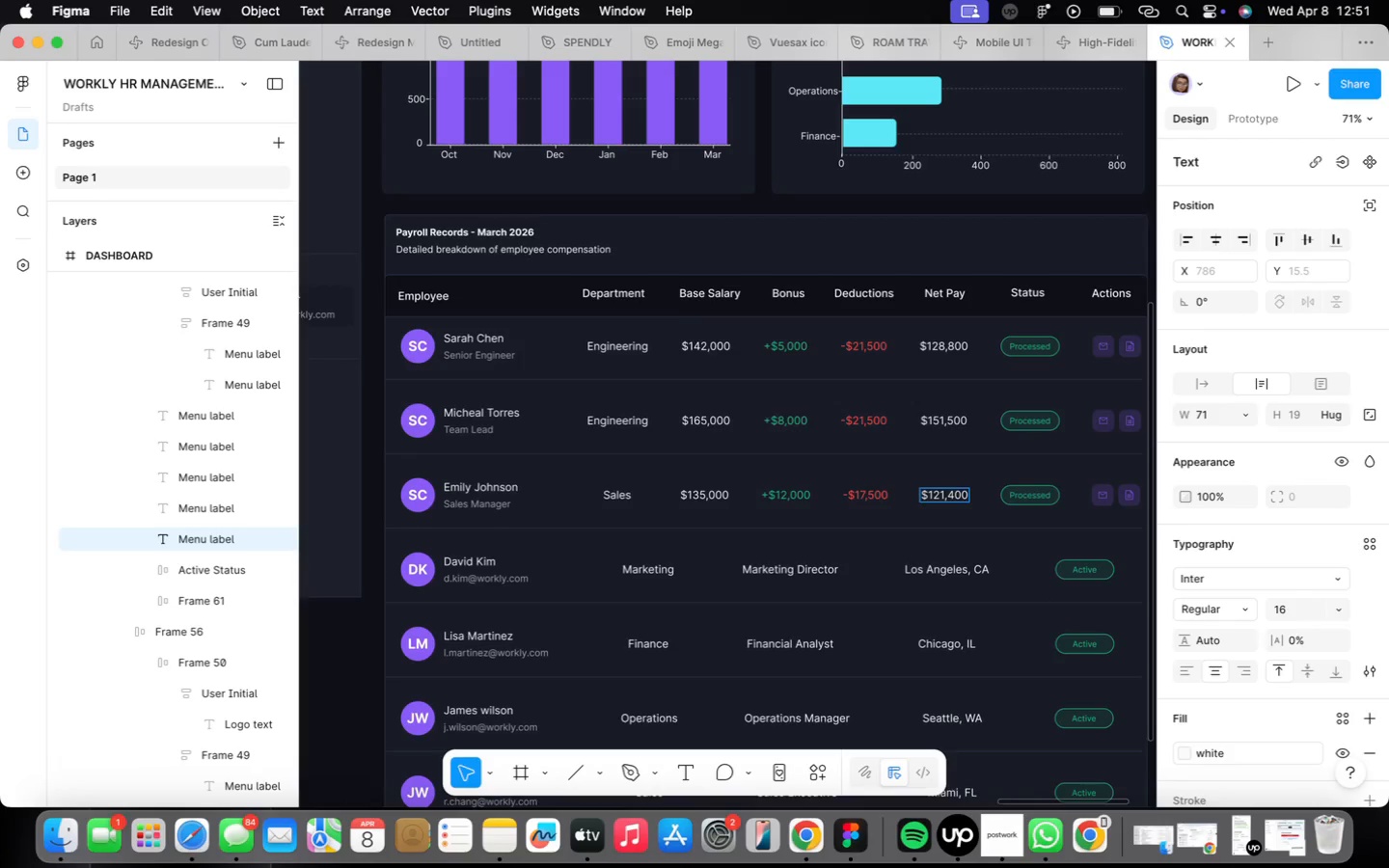 
key(Backspace)
 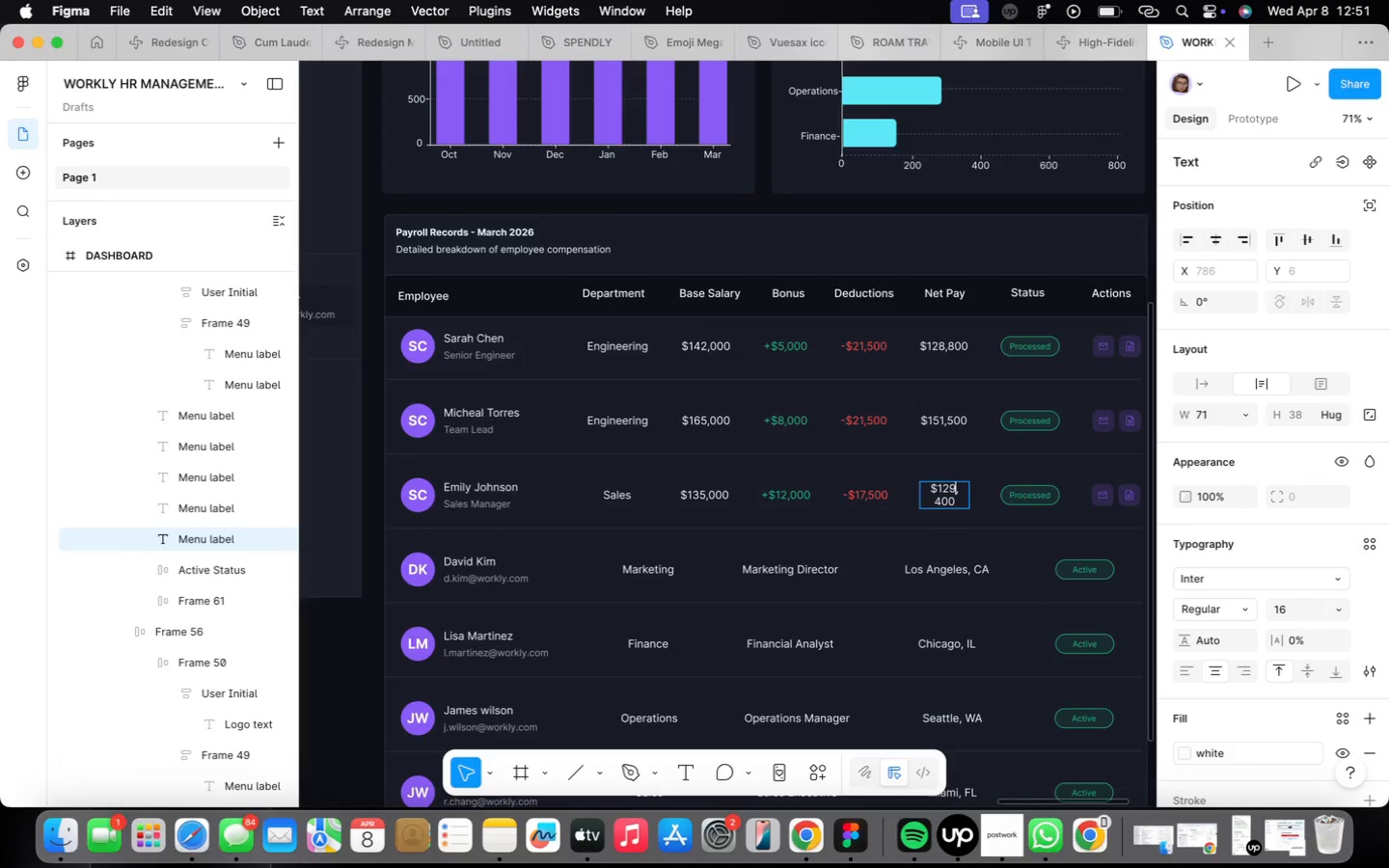 
key(9)
 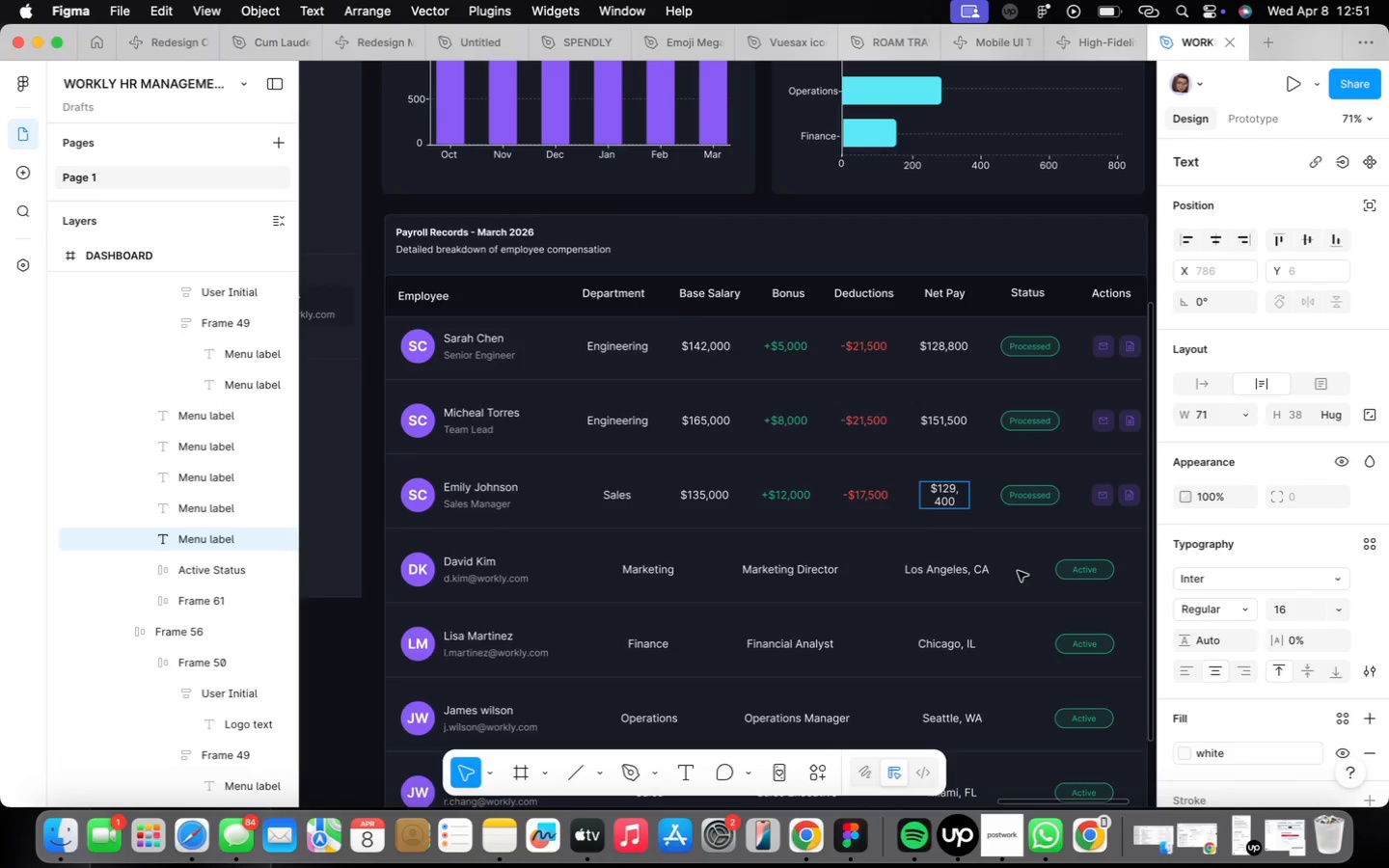 
wait(5.21)
 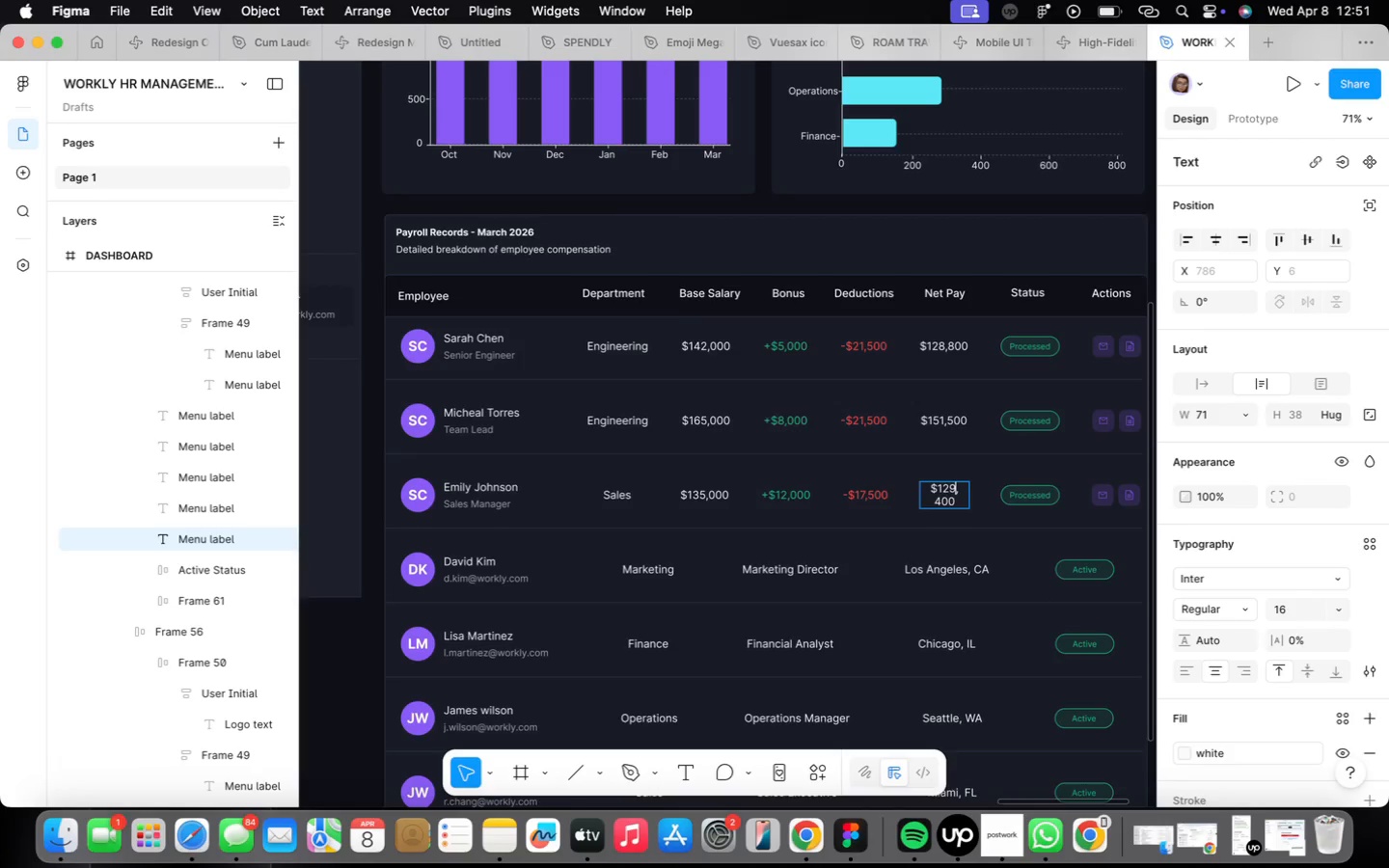 
left_click([947, 501])
 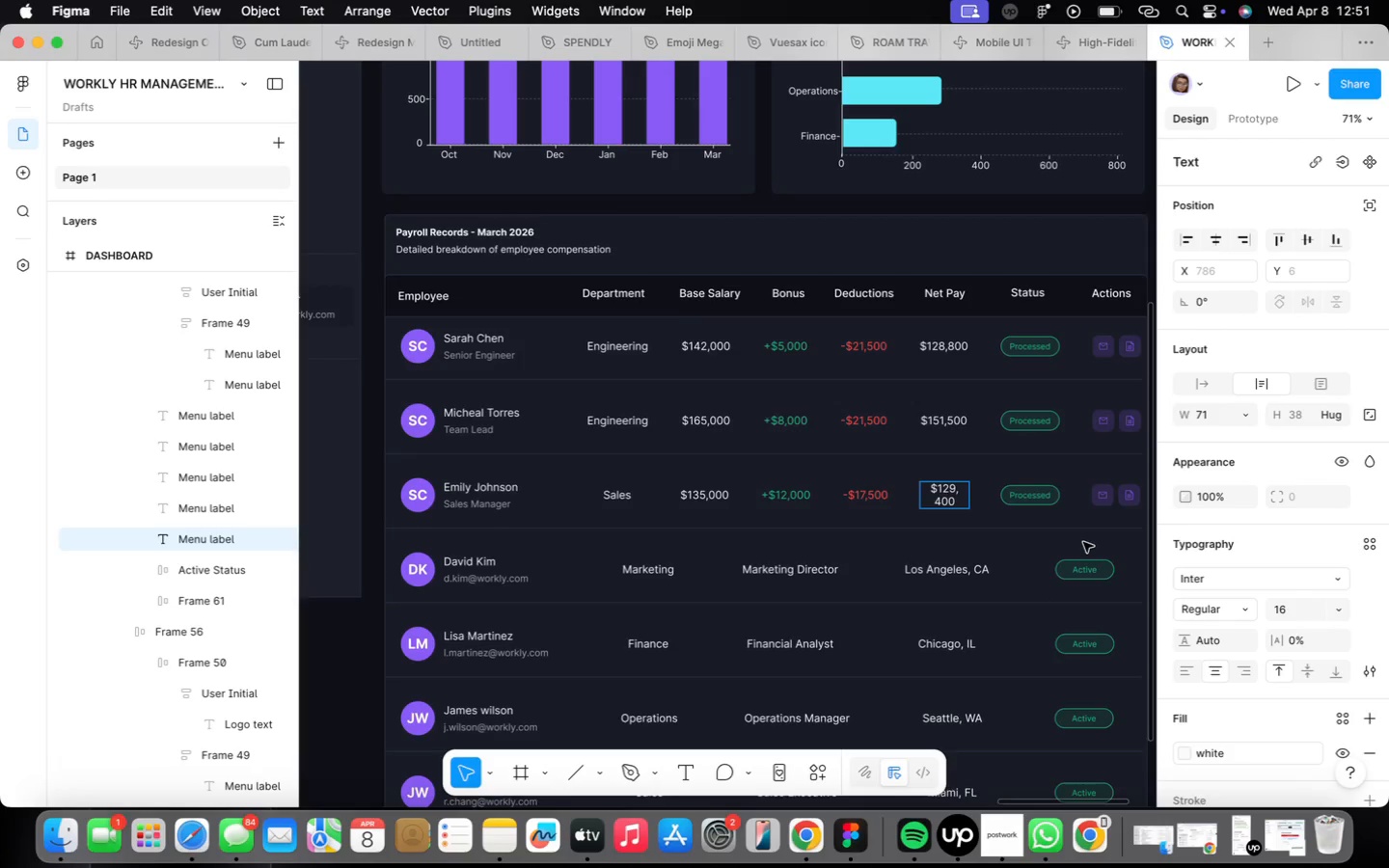 
key(ArrowLeft)
 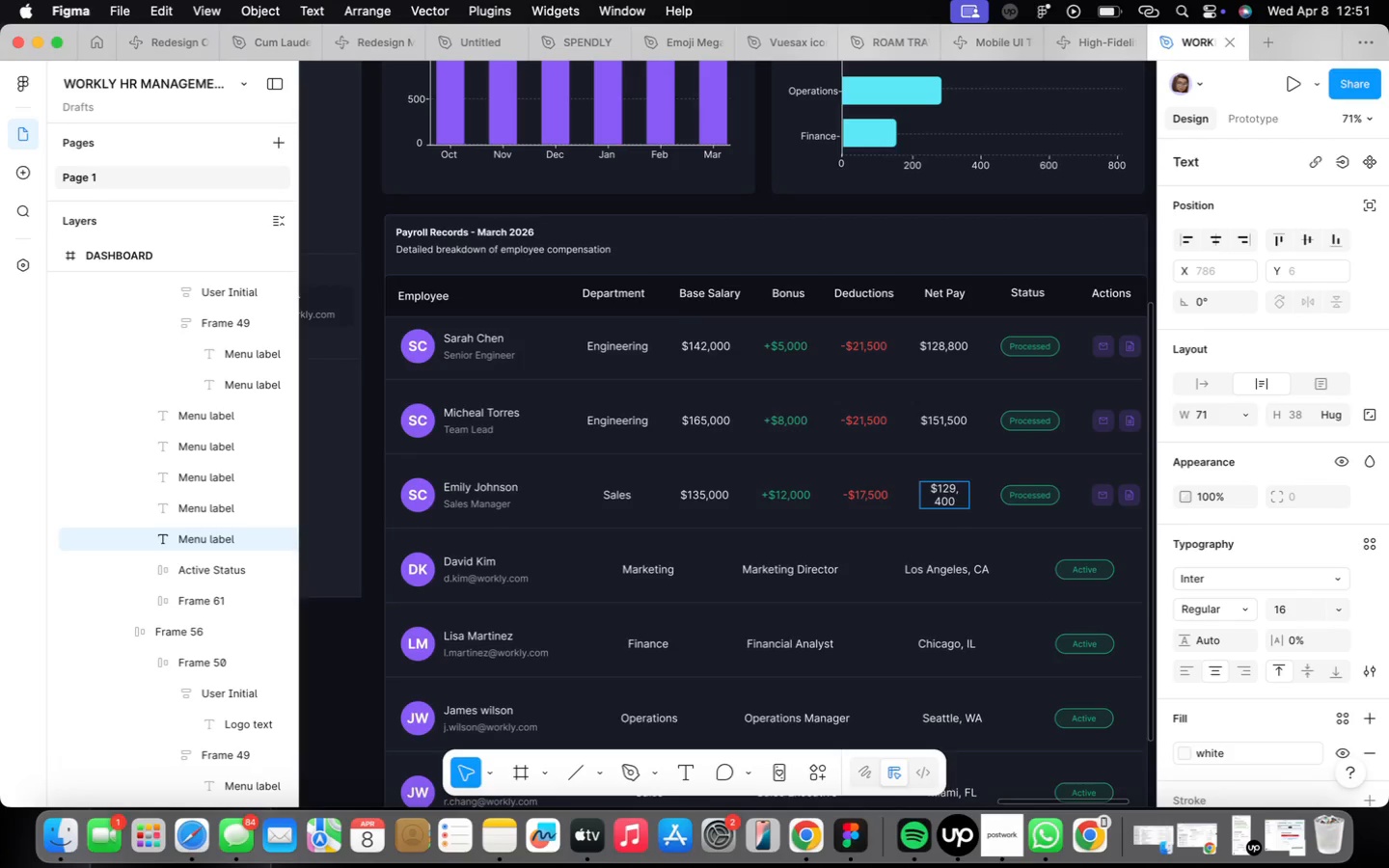 
key(Backspace)
 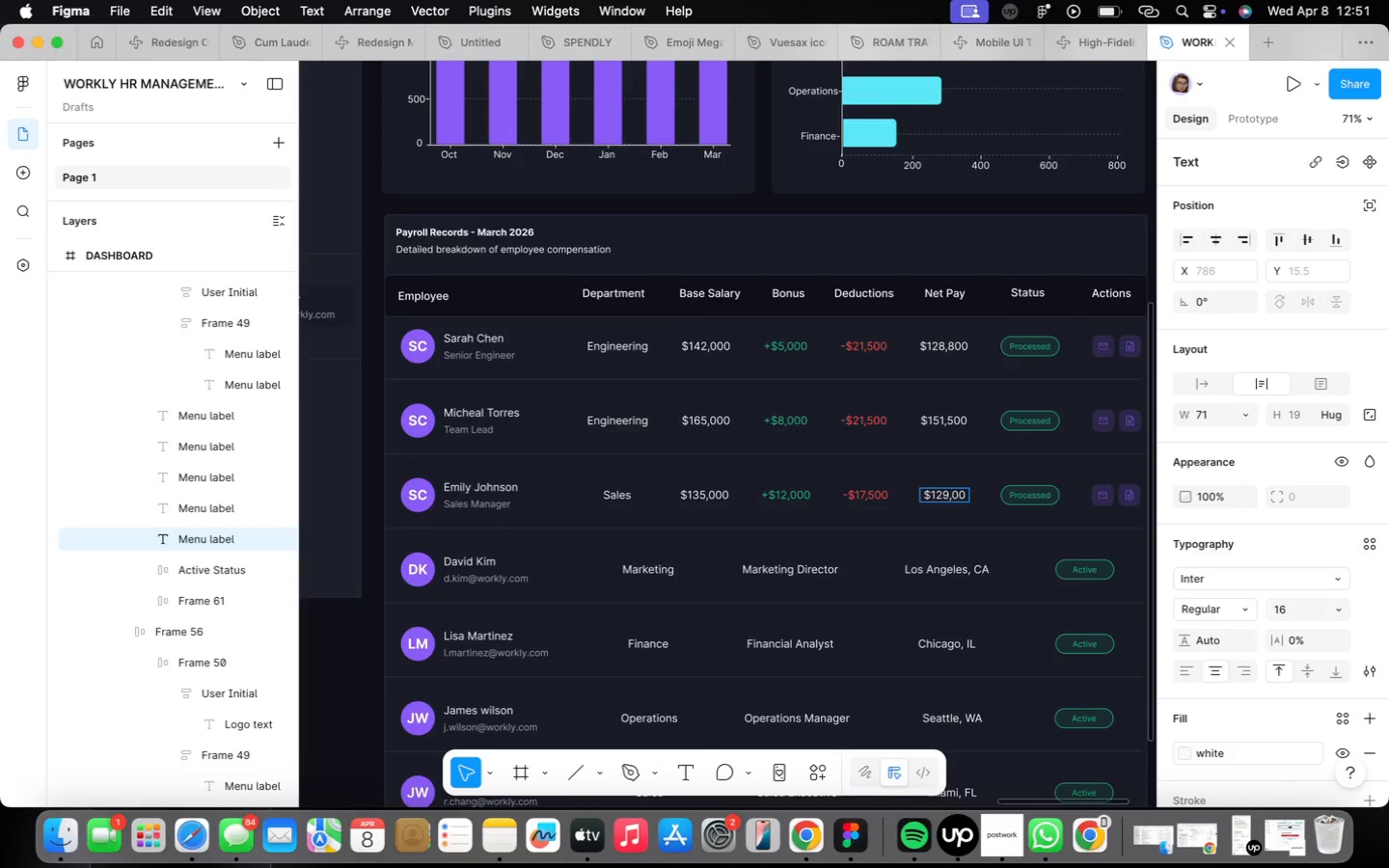 
key(2)
 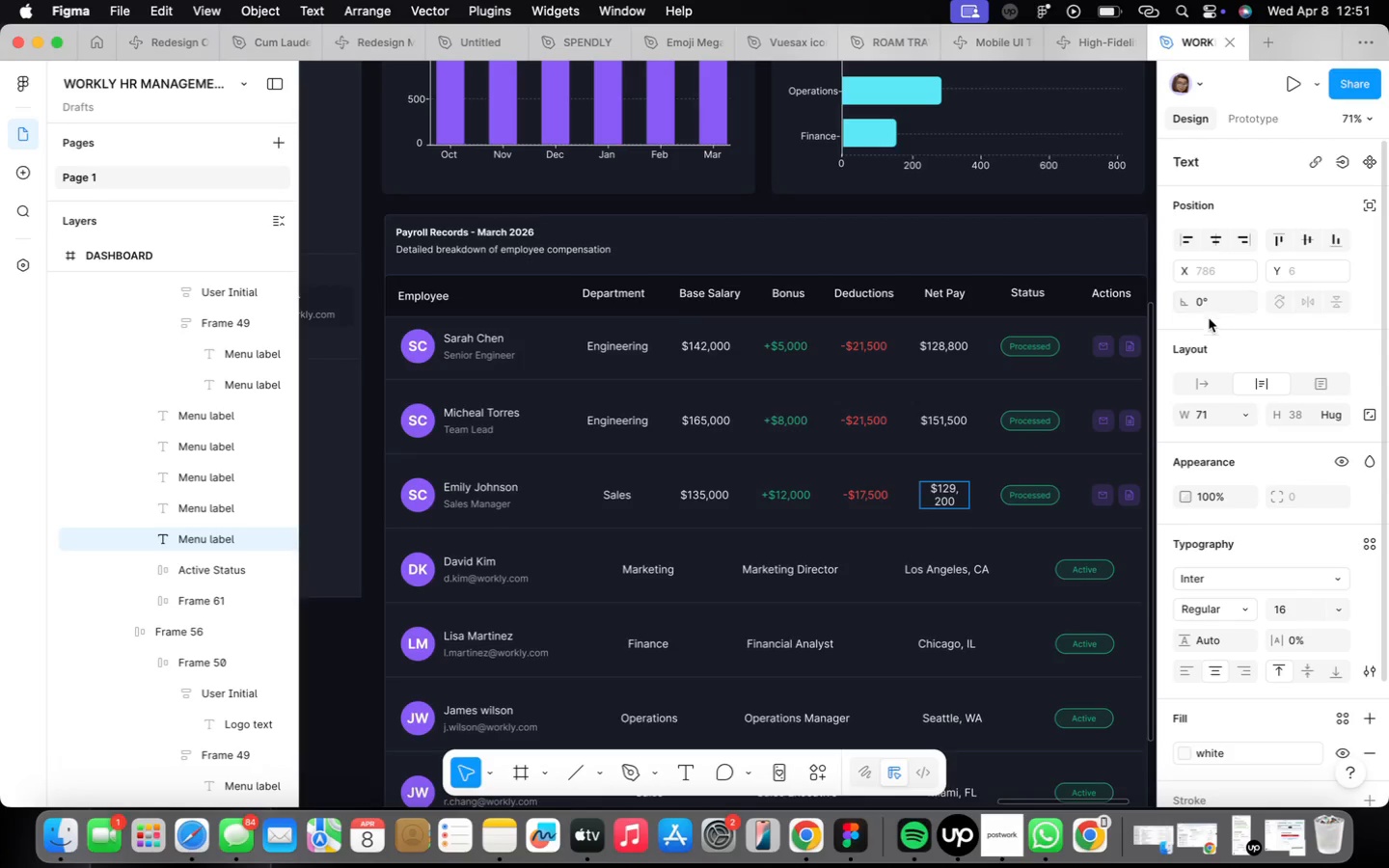 
left_click([1200, 376])
 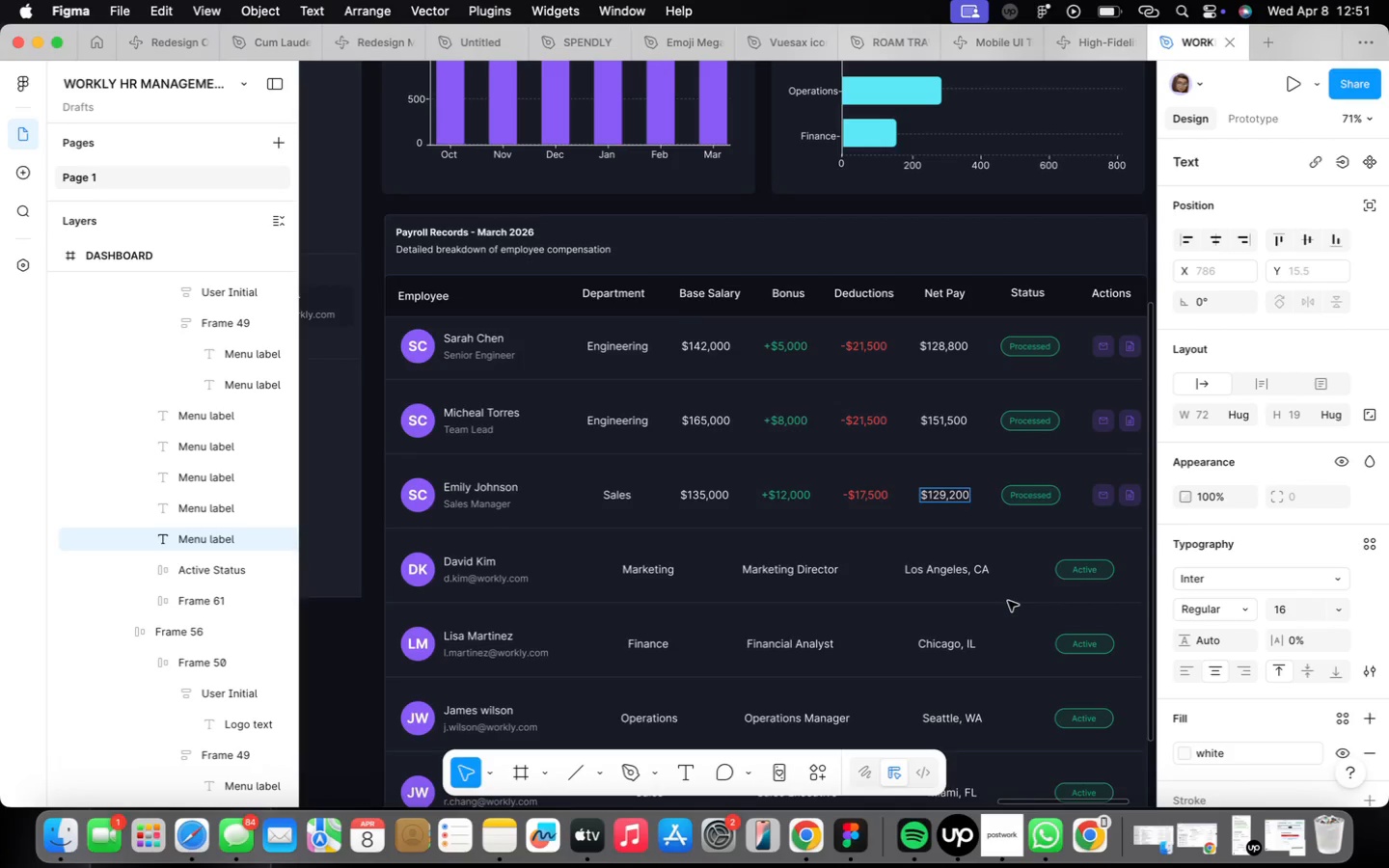 
left_click([1007, 599])
 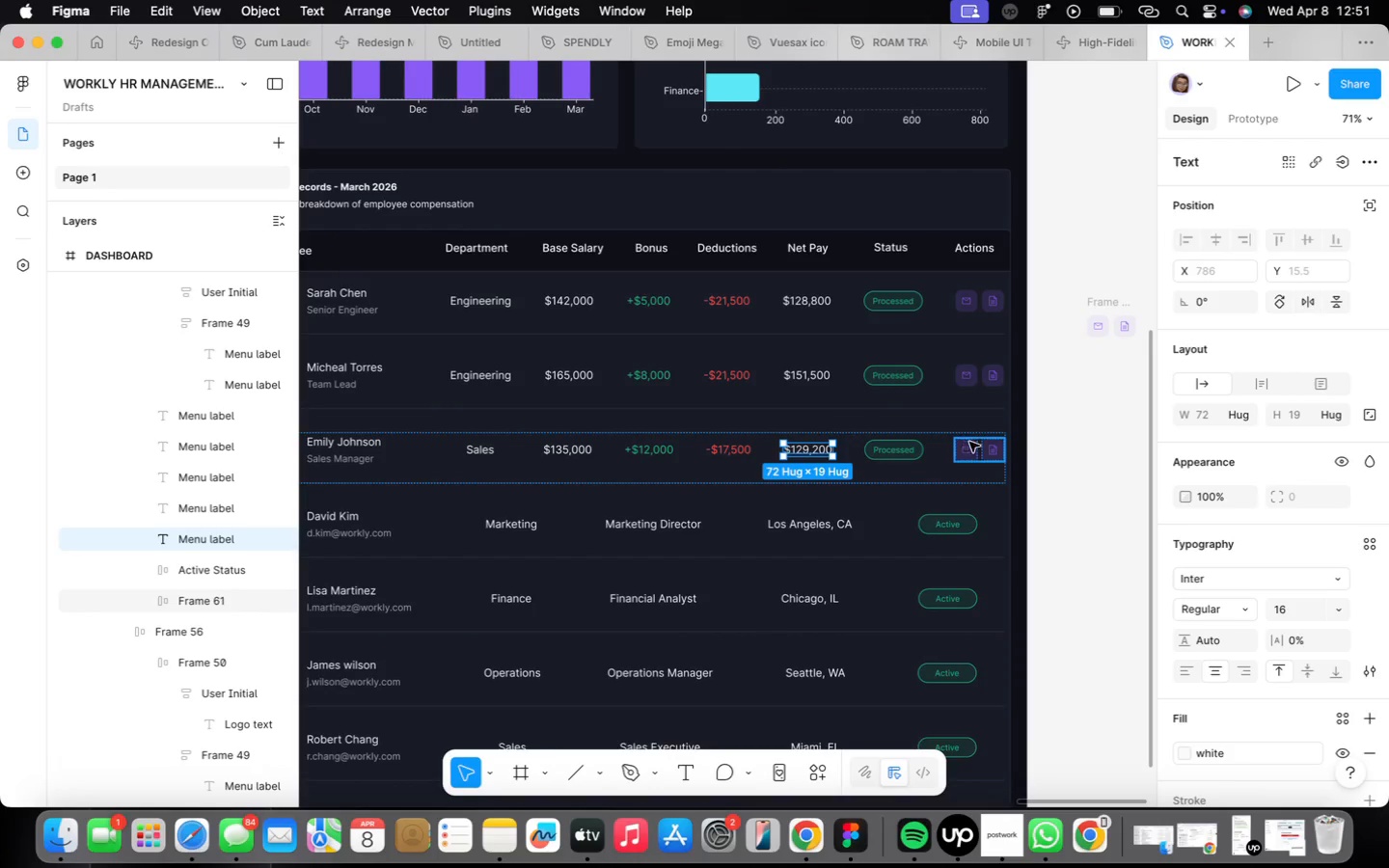 
wait(8.39)
 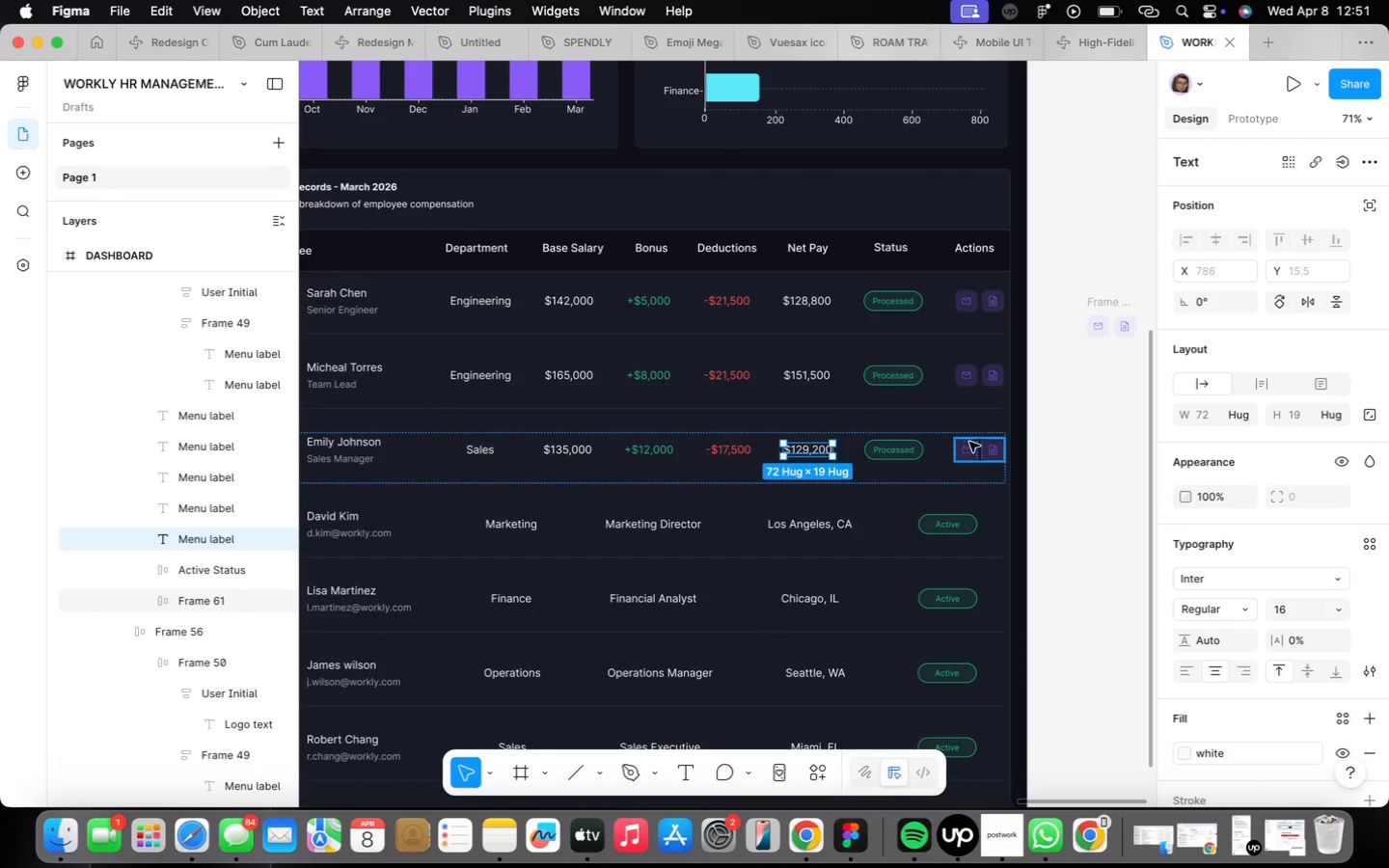 
left_click([759, 381])
 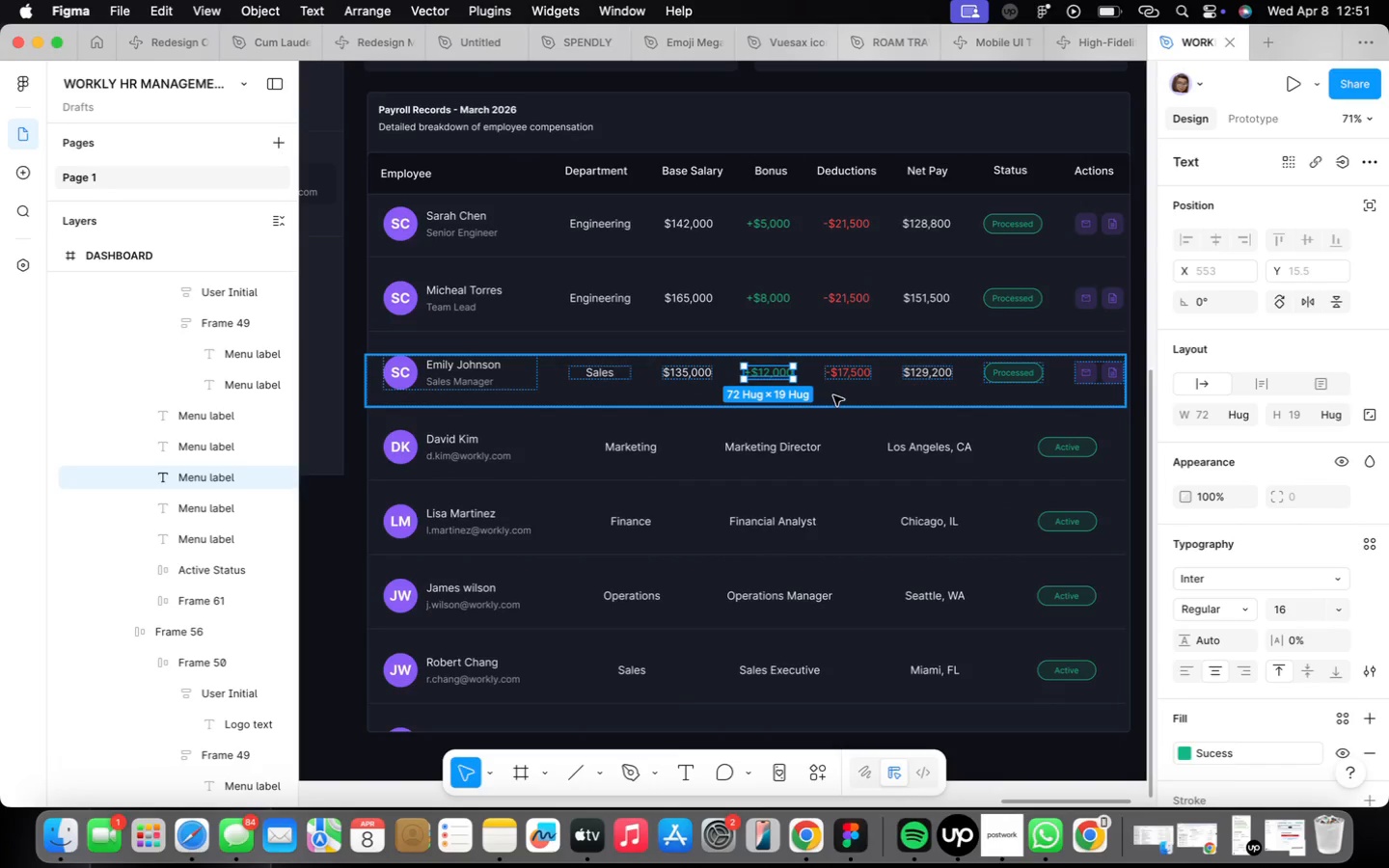 
left_click([843, 390])
 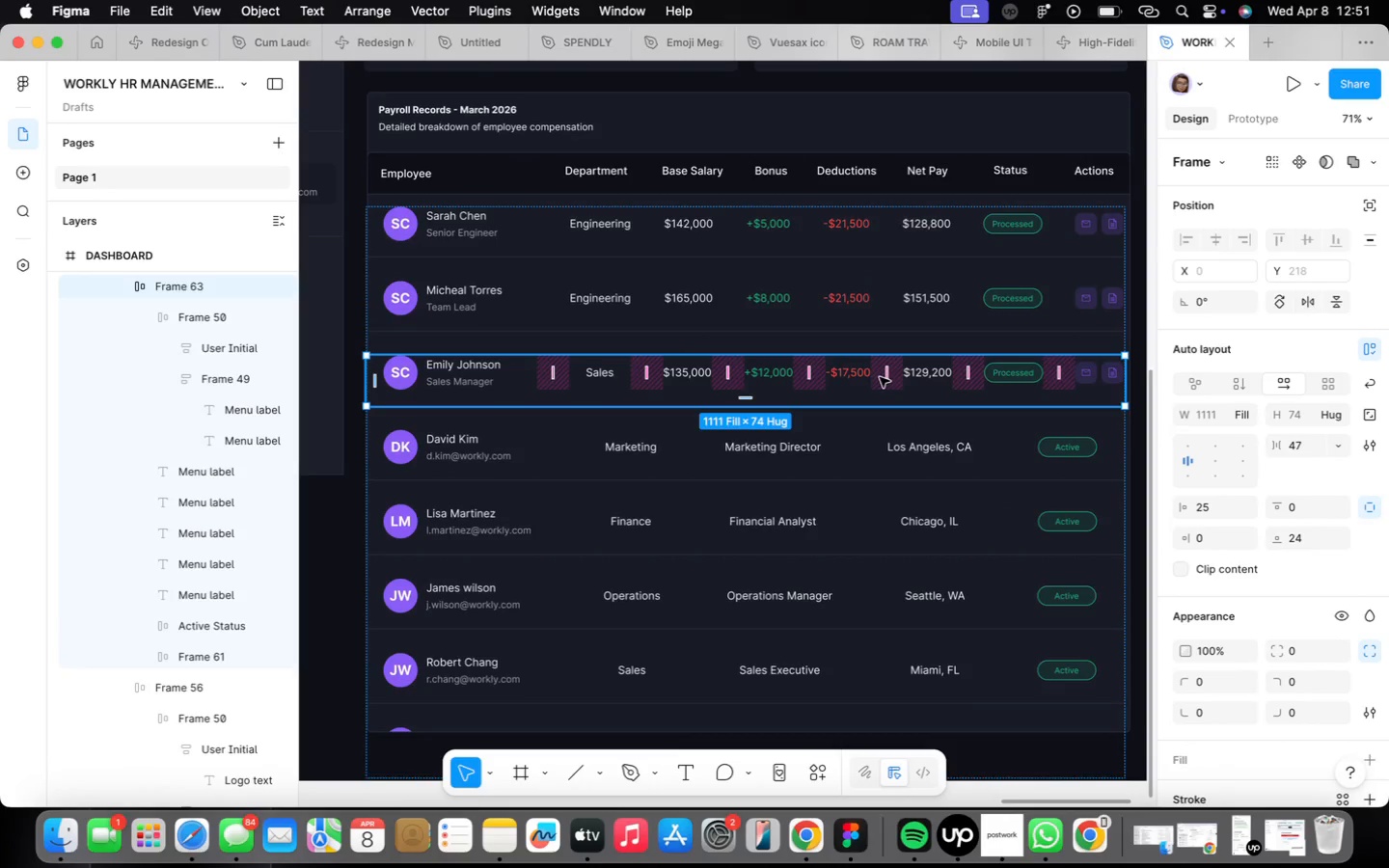 
right_click([881, 382])
 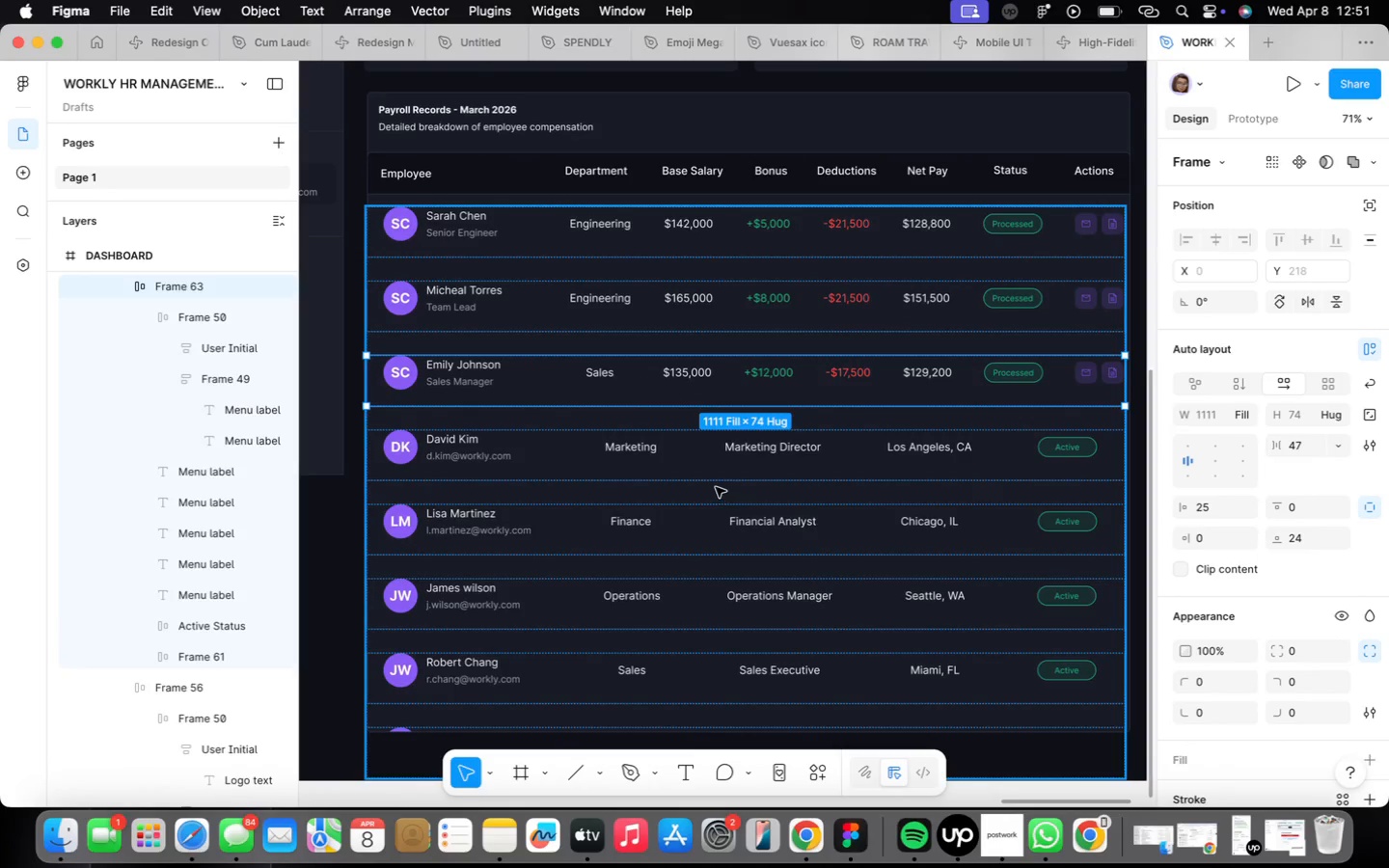 
left_click([726, 474])
 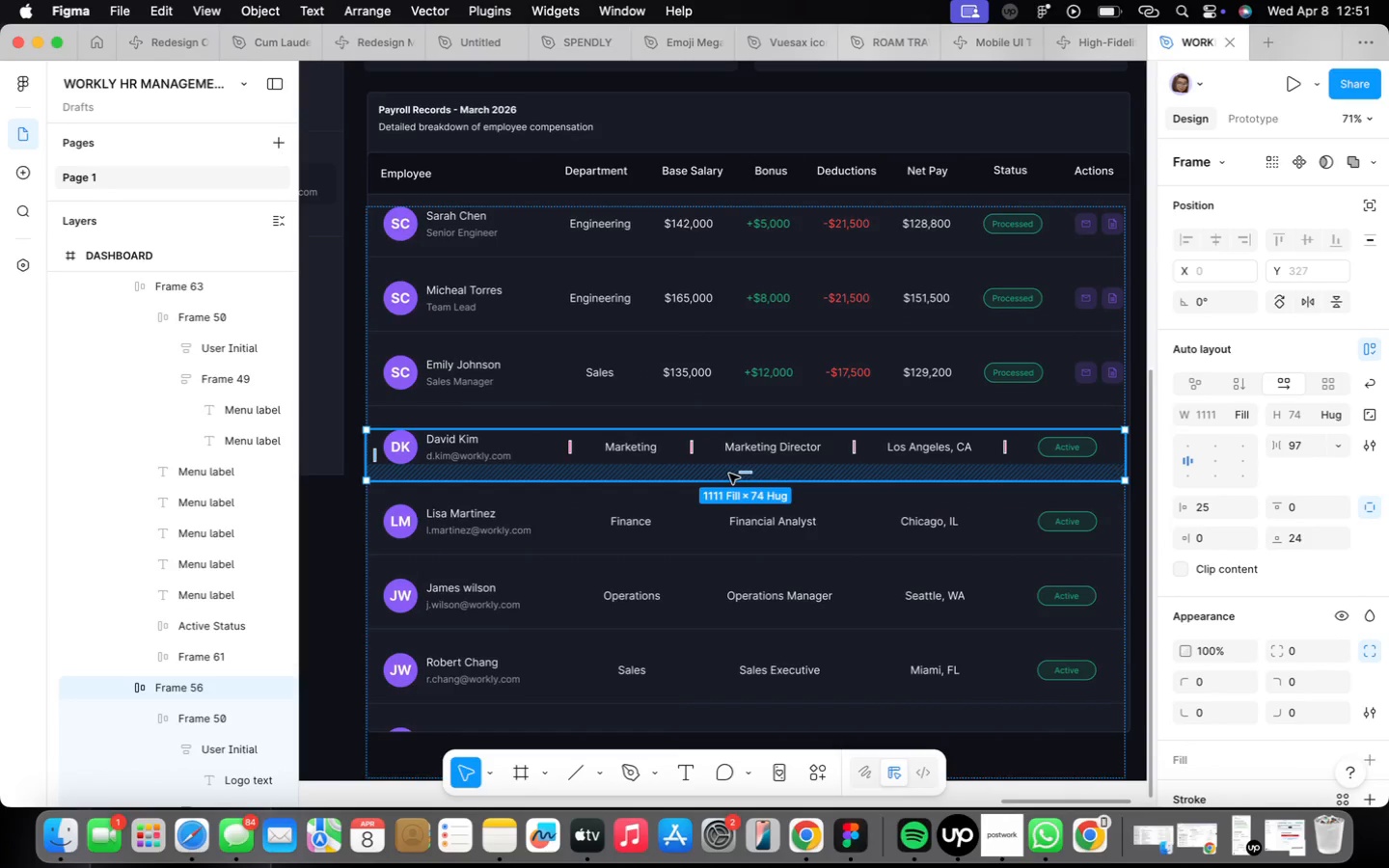 
right_click([729, 474])
 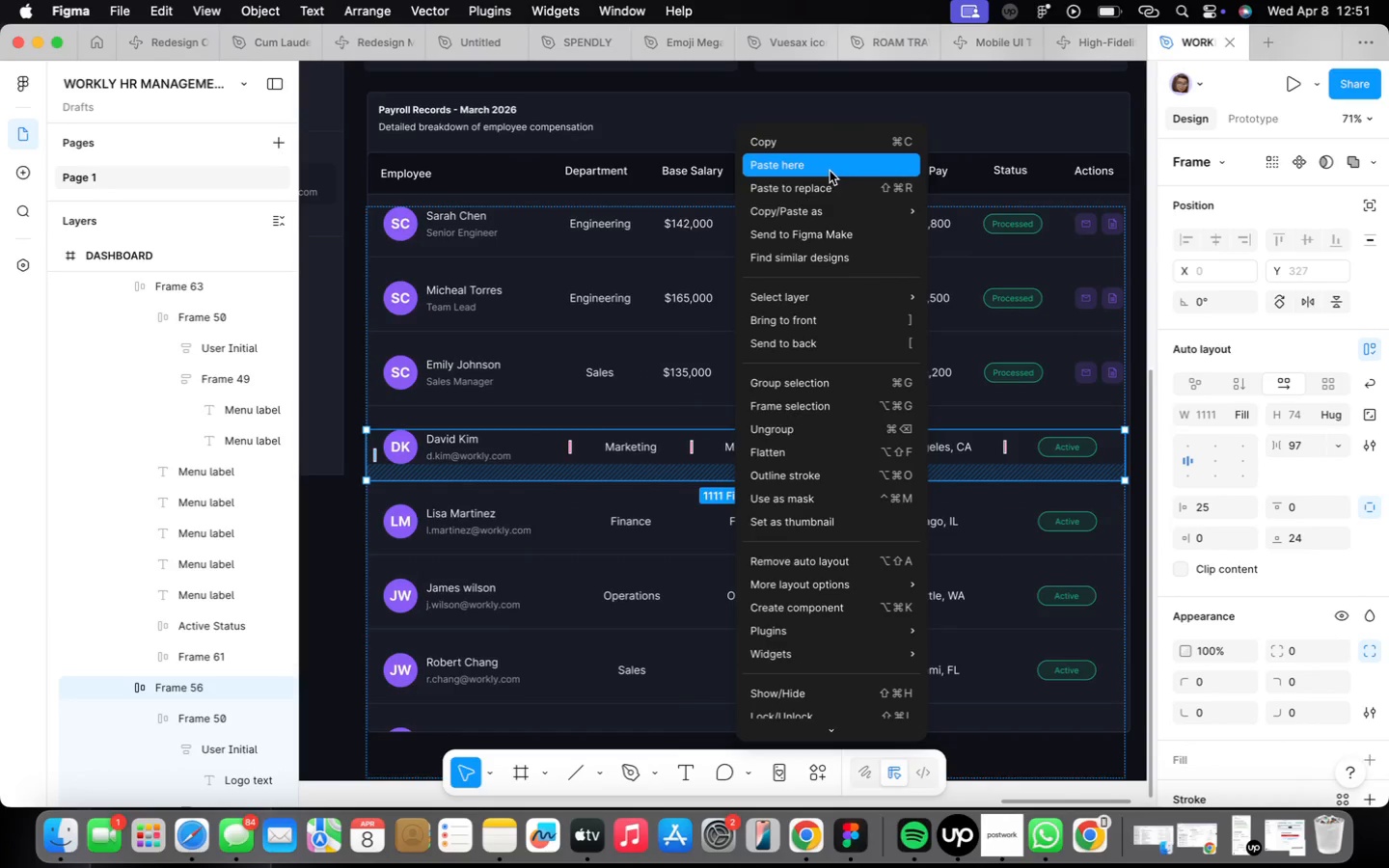 
left_click([828, 188])
 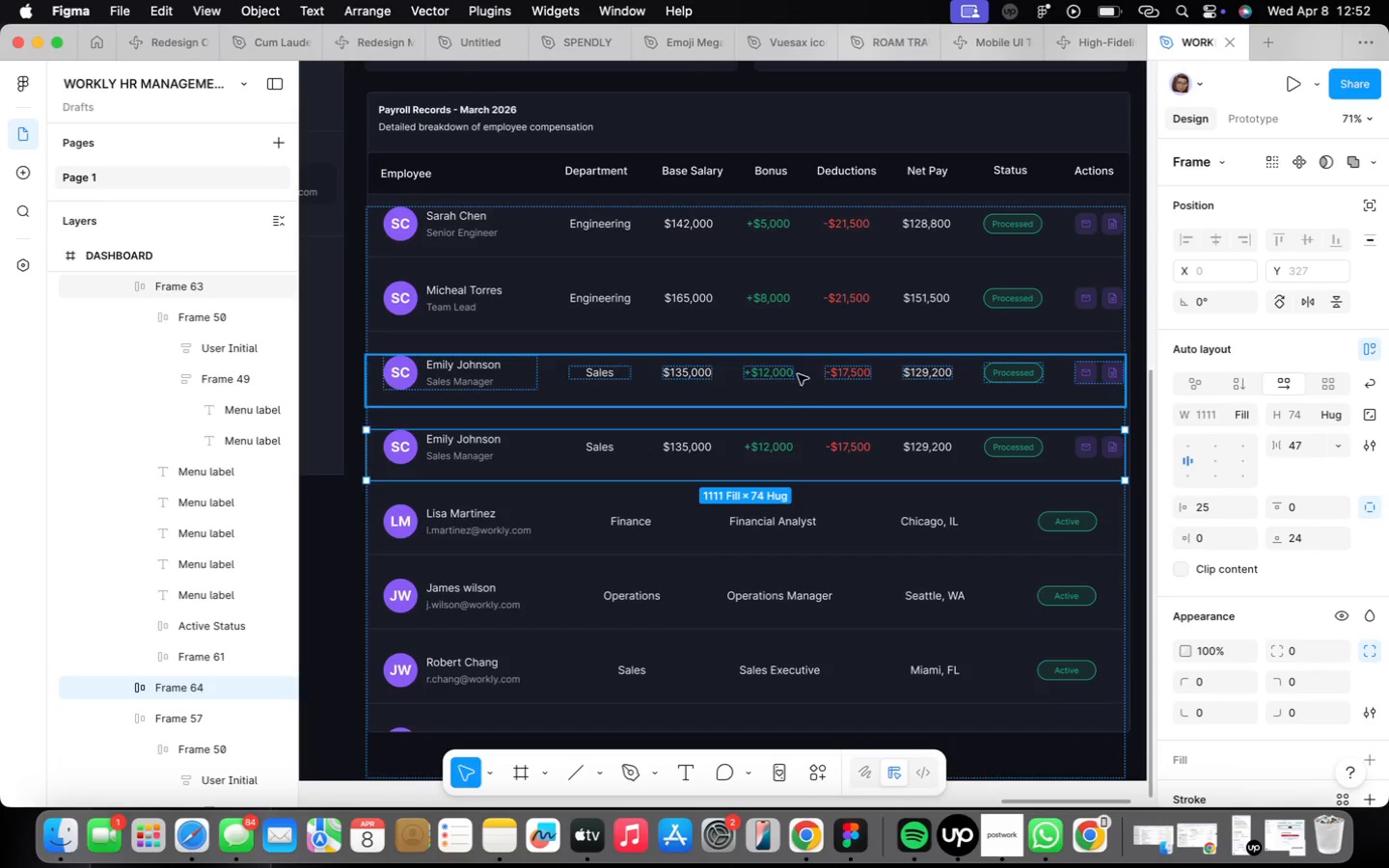 
wait(7.19)
 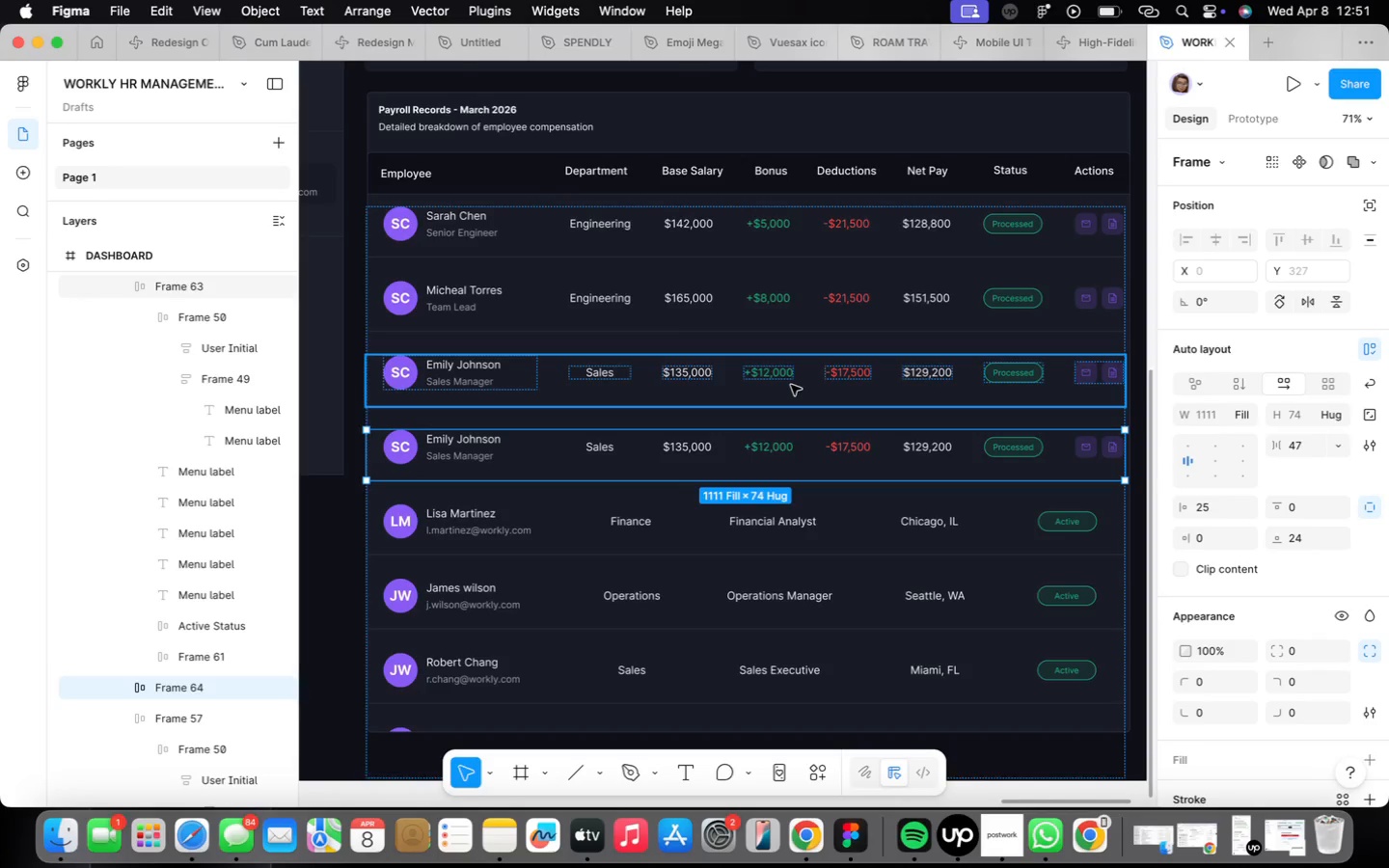 
left_click([462, 447])